 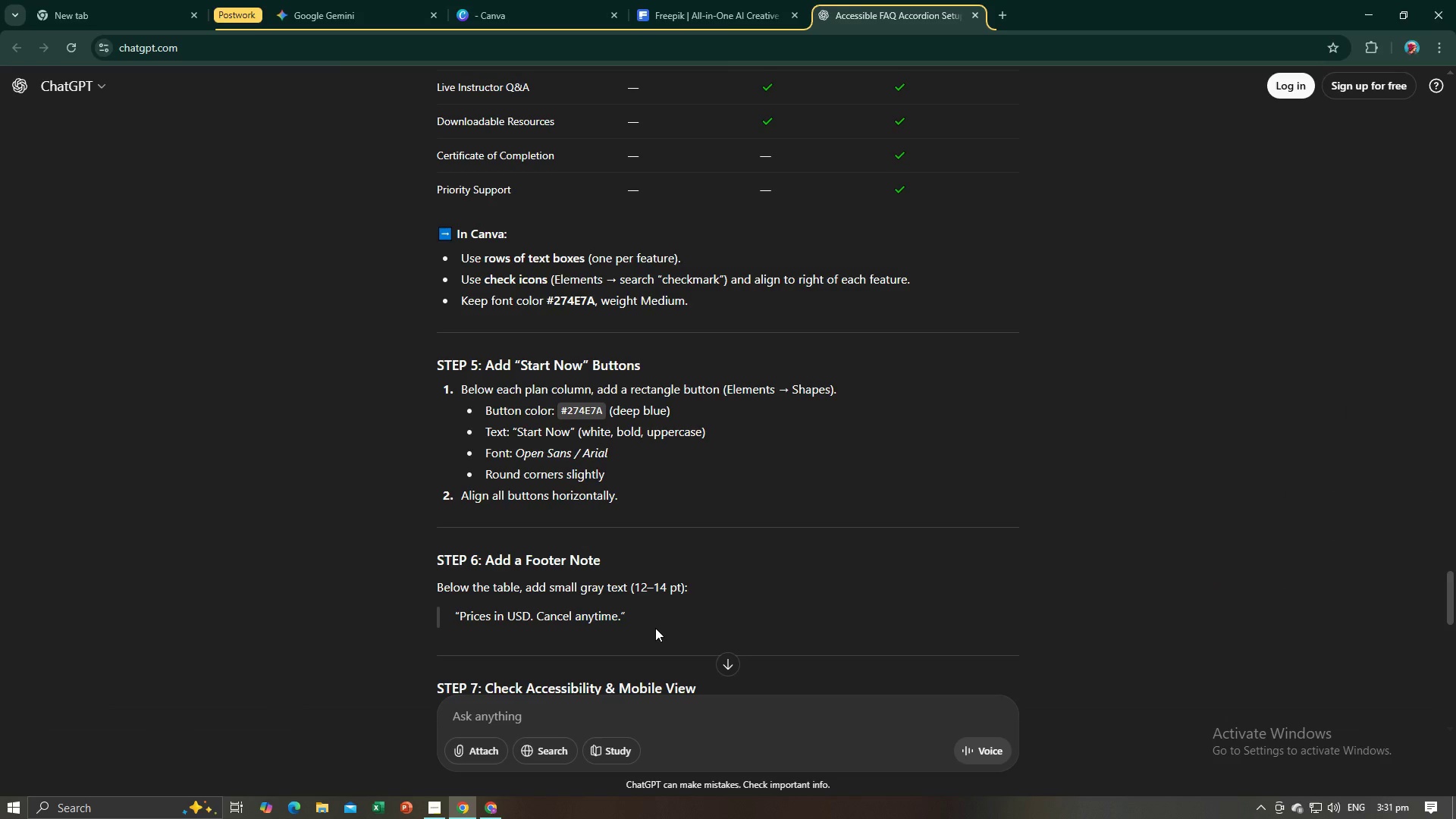 
key(Alt+Tab)
 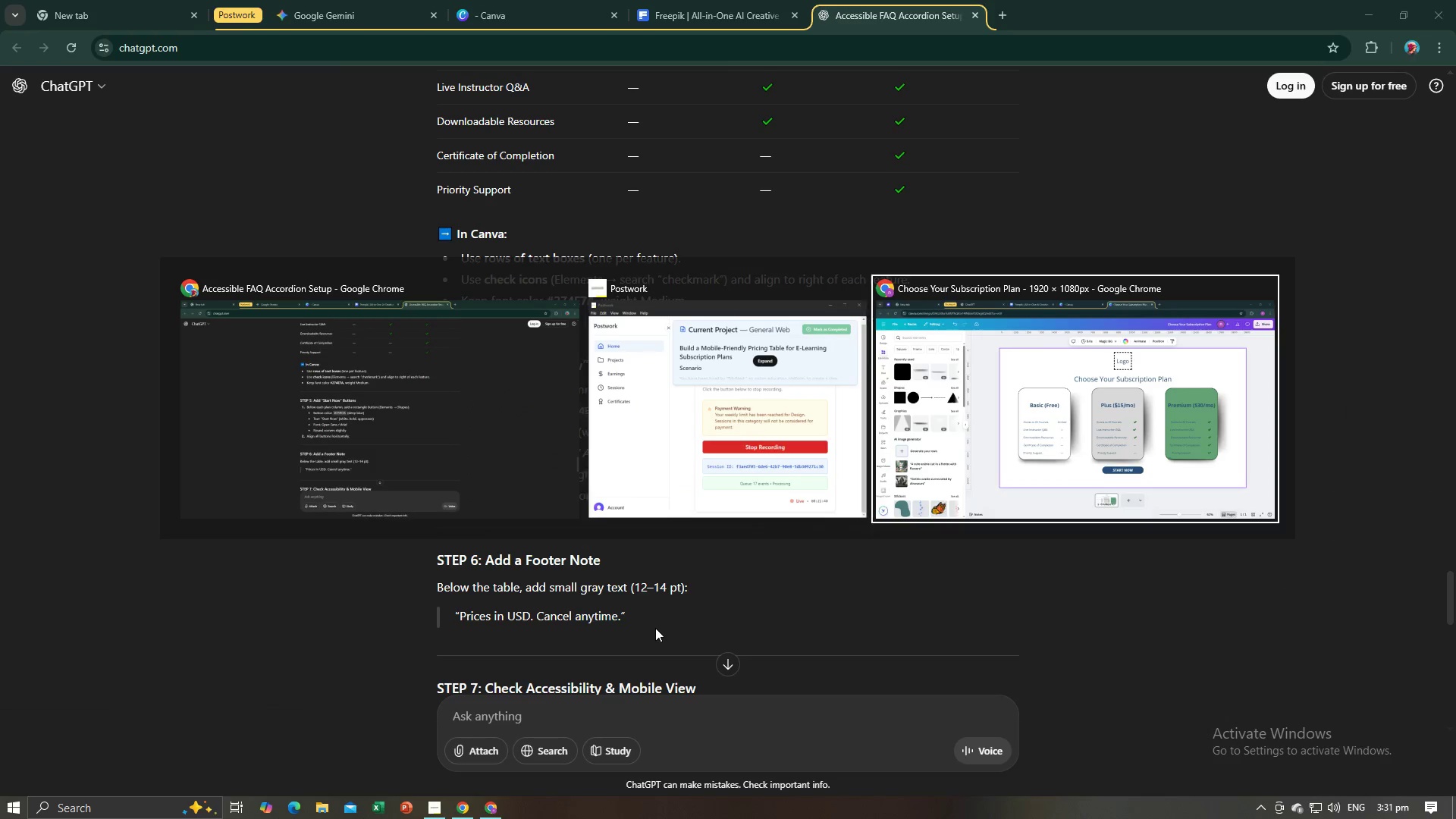 
key(Alt+Tab)
 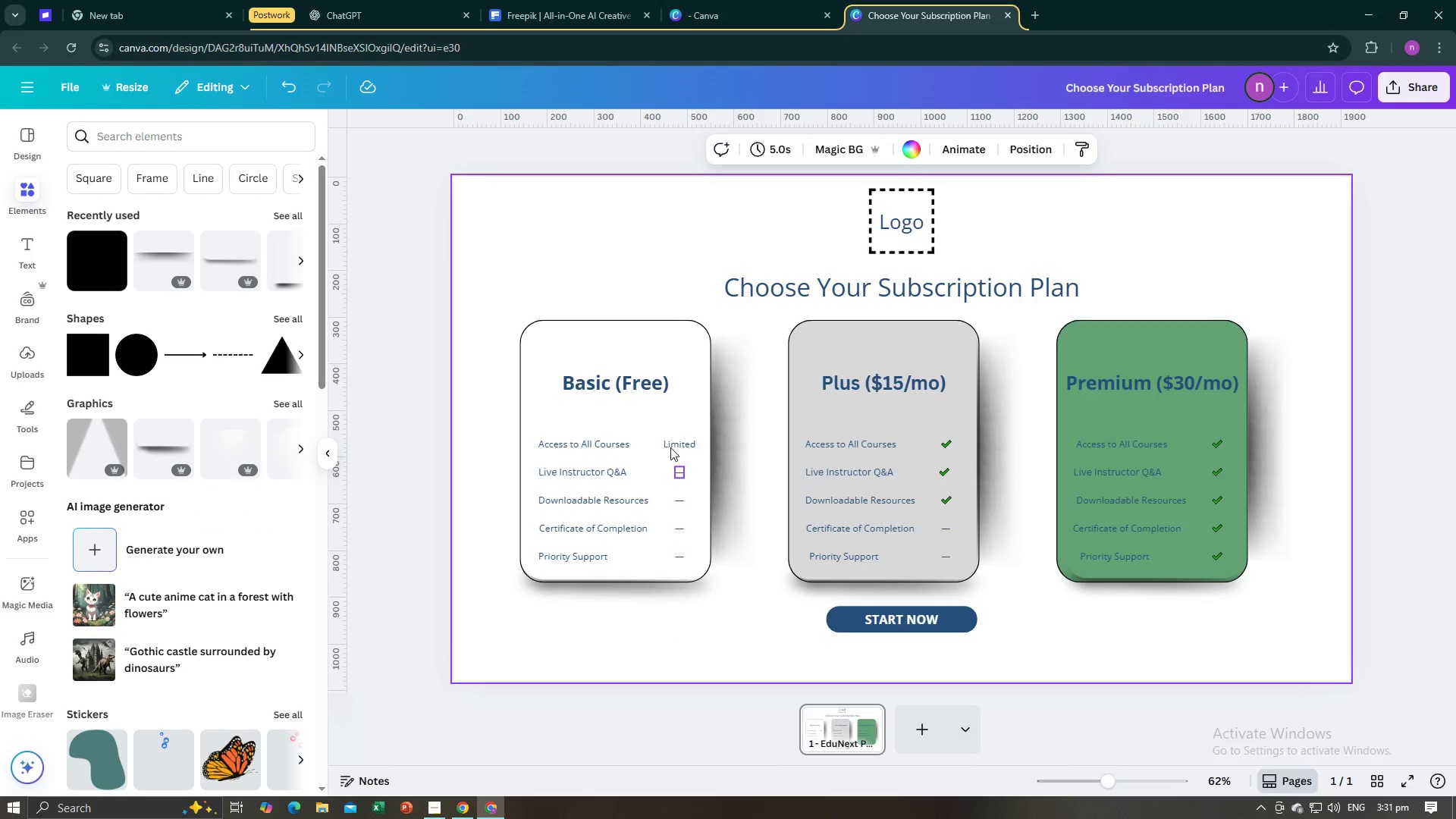 
hold_key(key=ControlLeft, duration=0.88)
left_click([689, 366])
 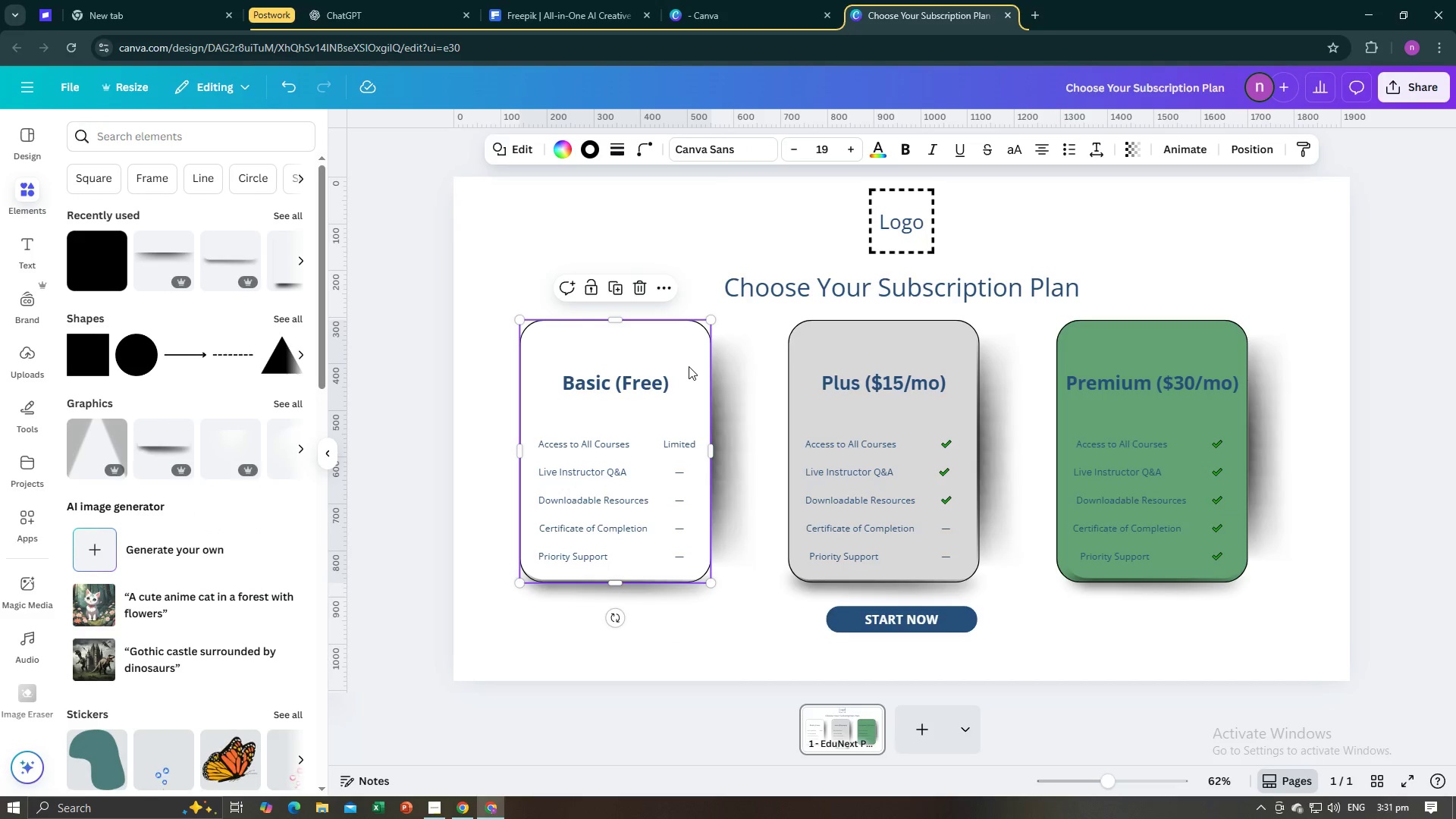 
hold_key(key=ShiftLeft, duration=1.54)
left_click([651, 381])
 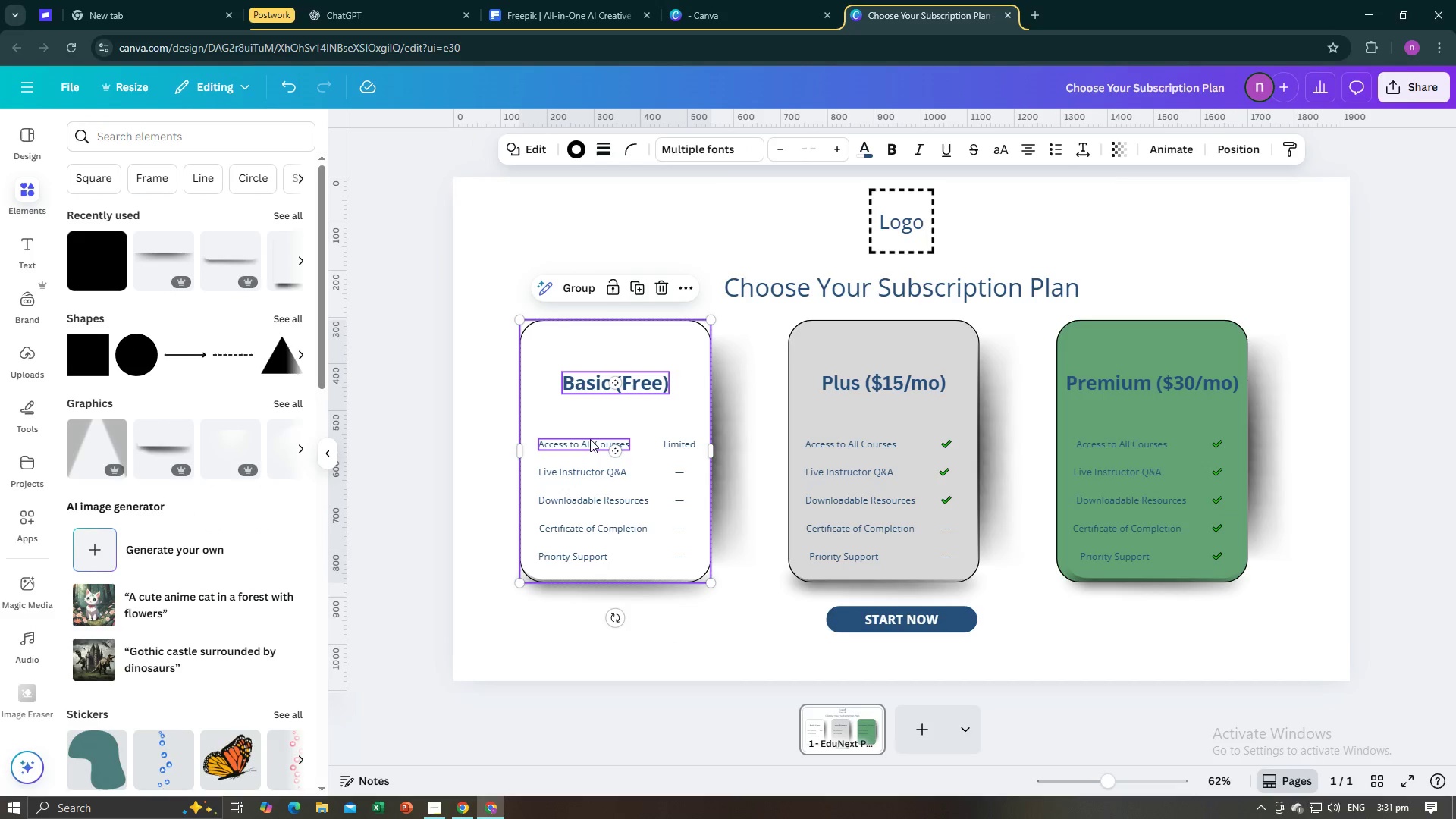 
left_click([590, 439])
 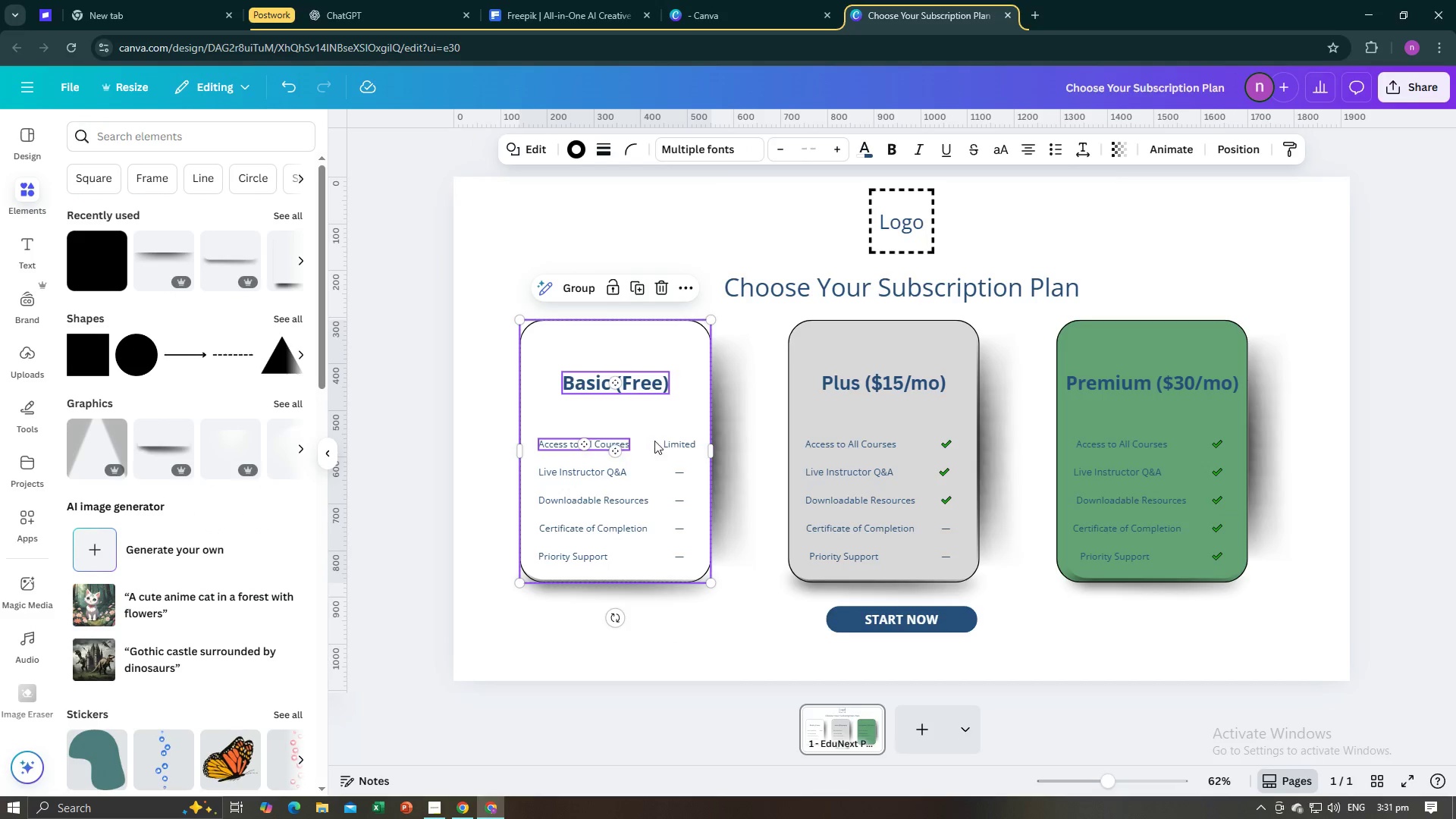 
hold_key(key=ShiftLeft, duration=1.52)
left_click([670, 440])
 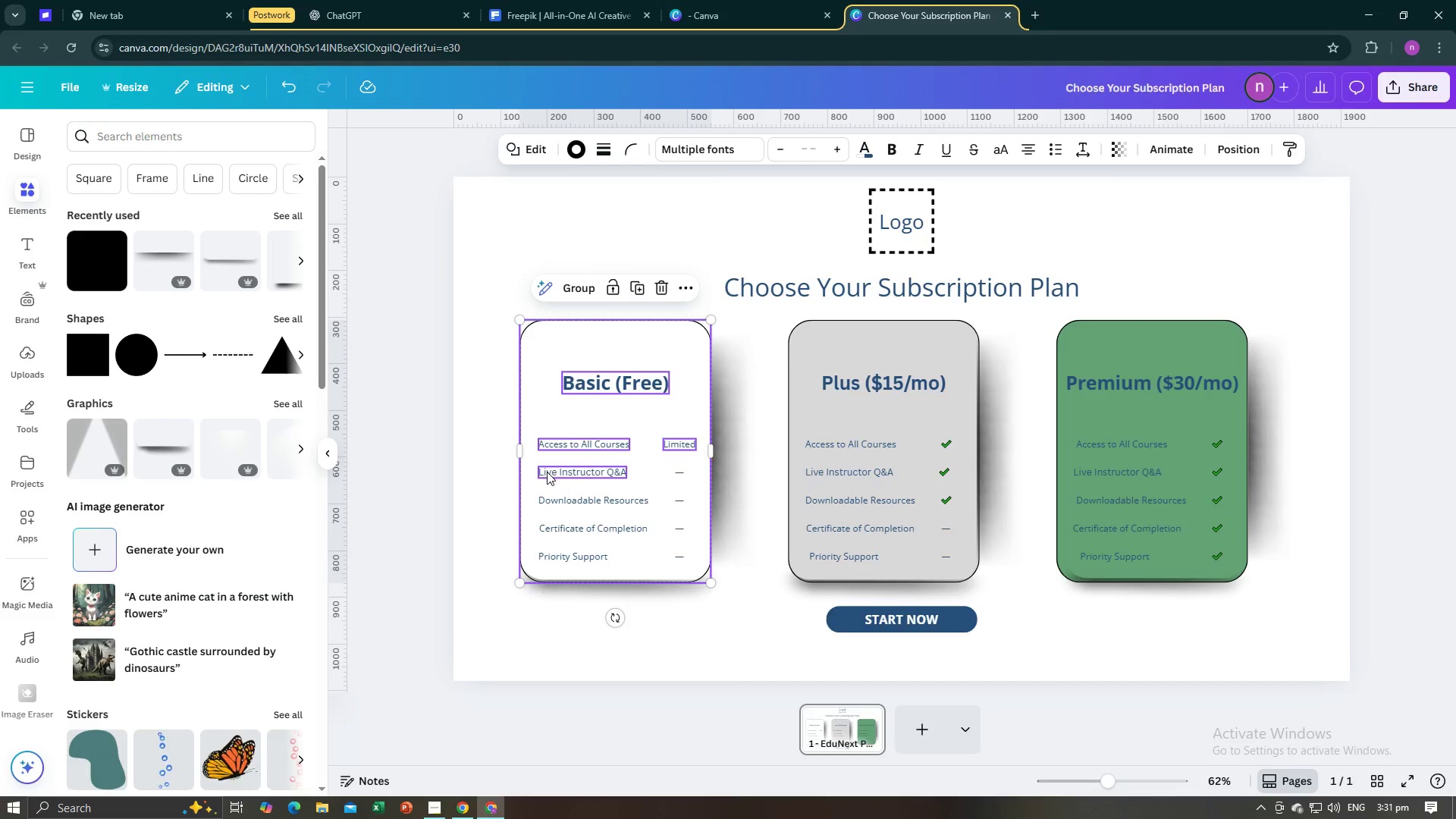 
left_click([547, 472])
 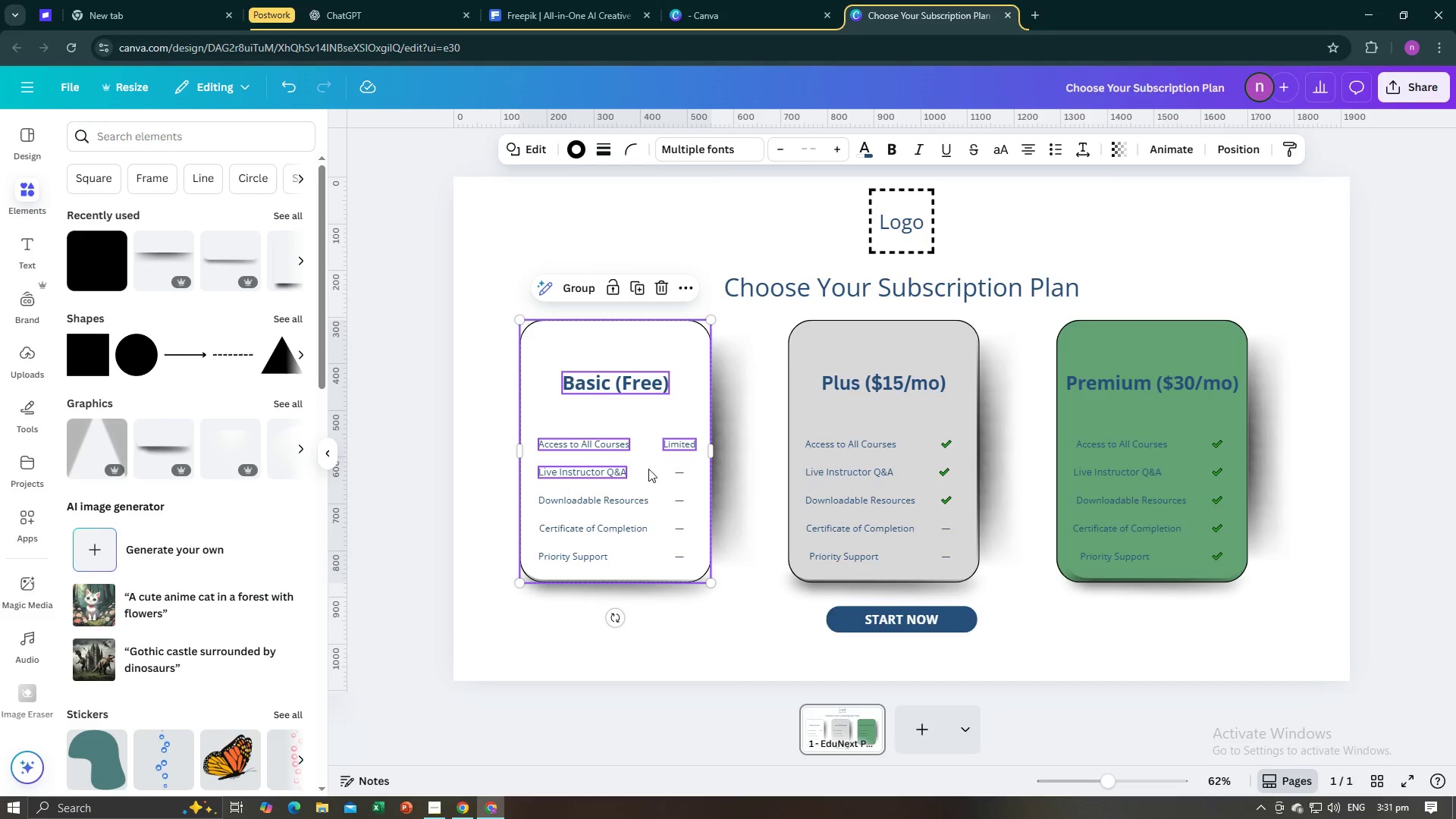 
hold_key(key=ShiftLeft, duration=1.51)
left_click([675, 472])
 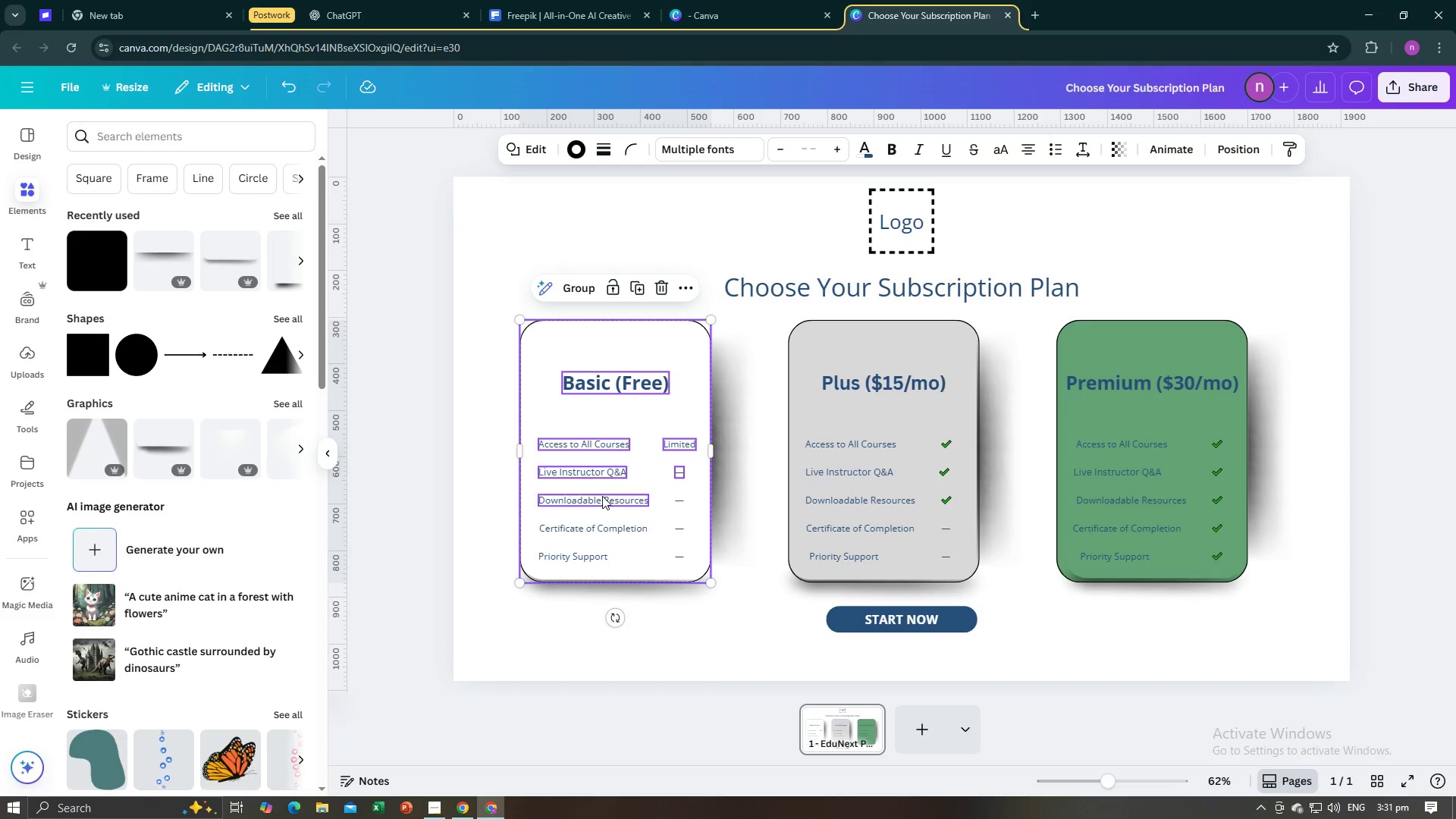 
left_click([602, 496])
 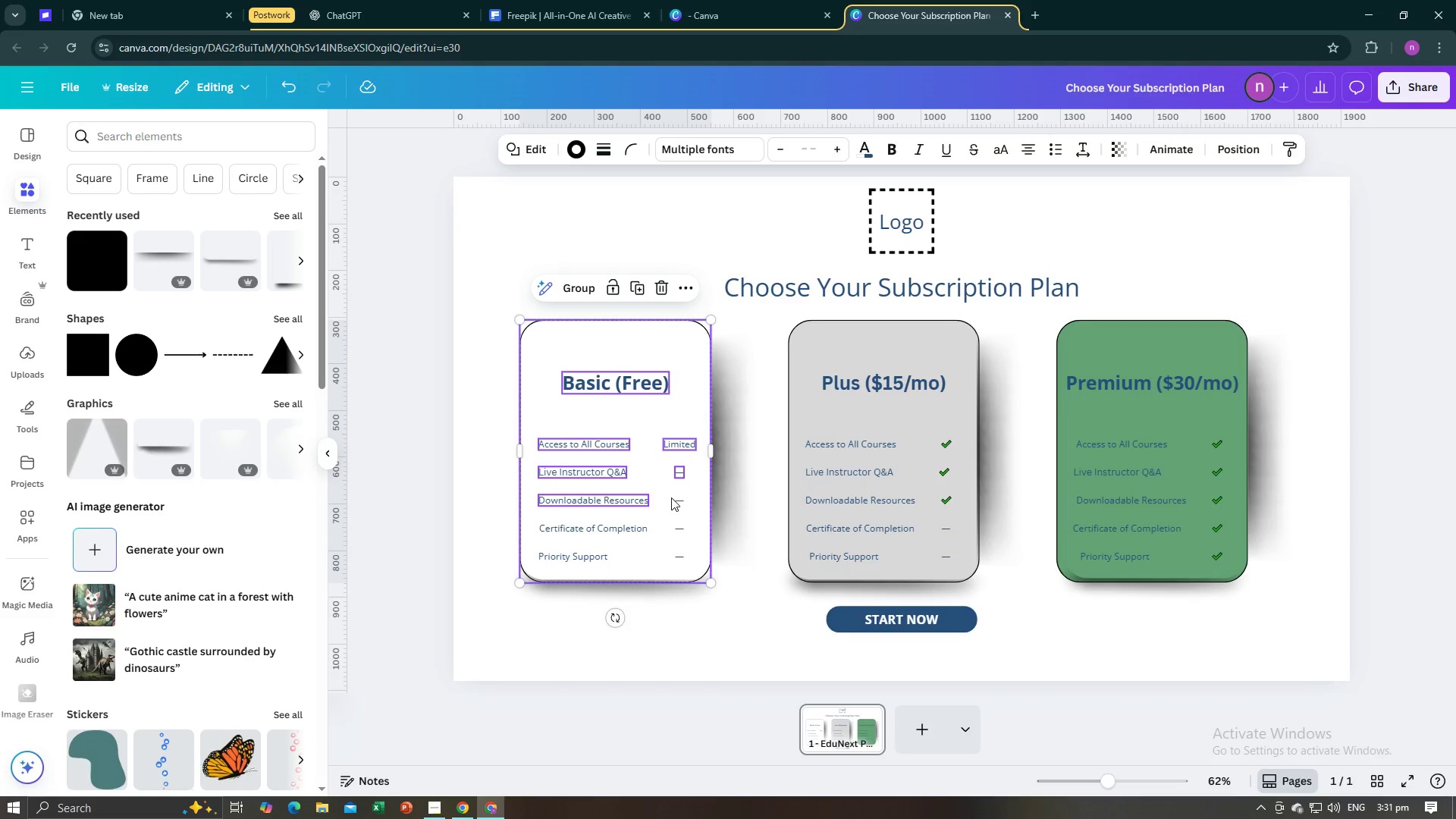 
hold_key(key=ShiftLeft, duration=1.53)
left_click([676, 500])
 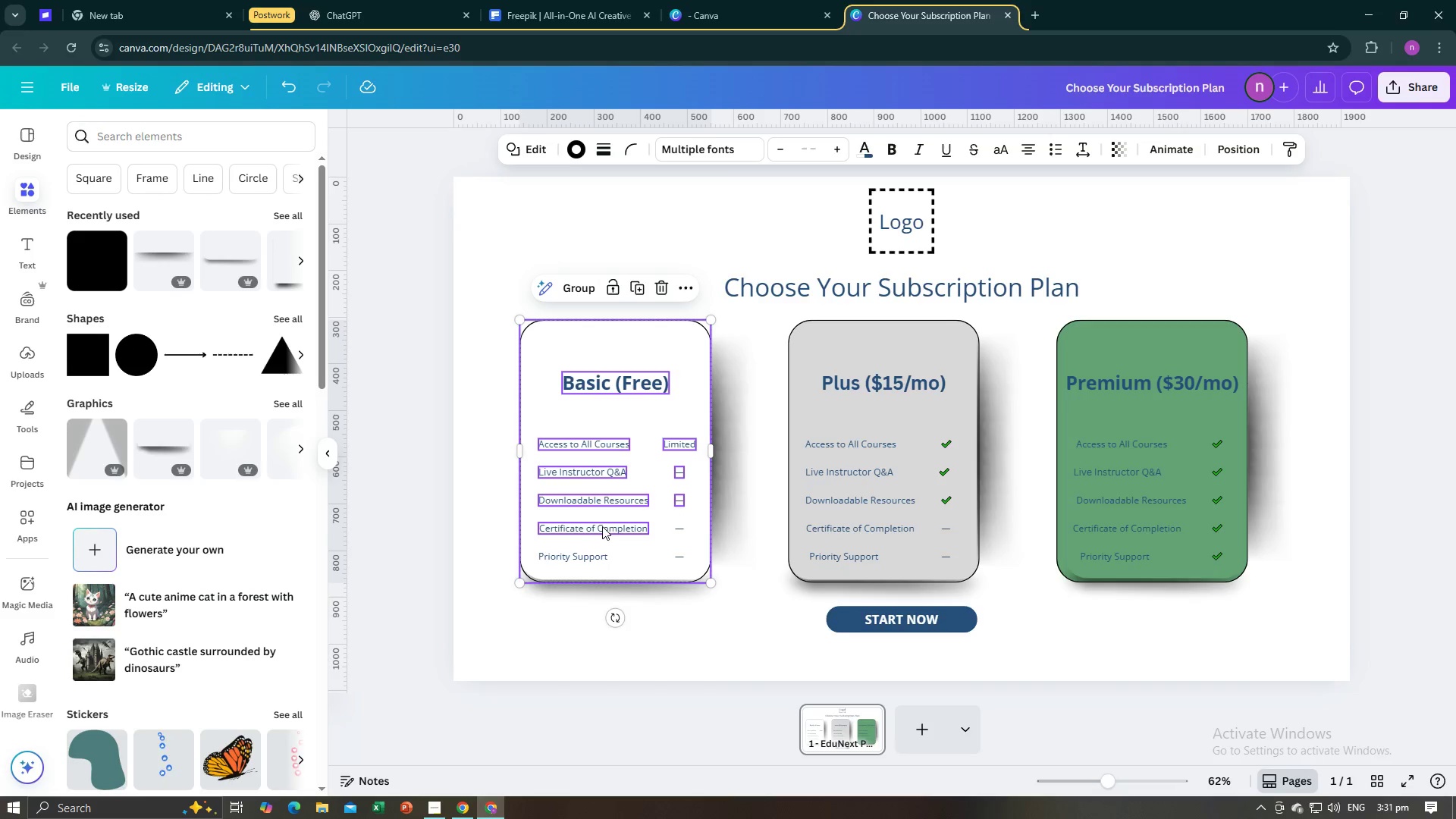 
left_click([602, 526])
 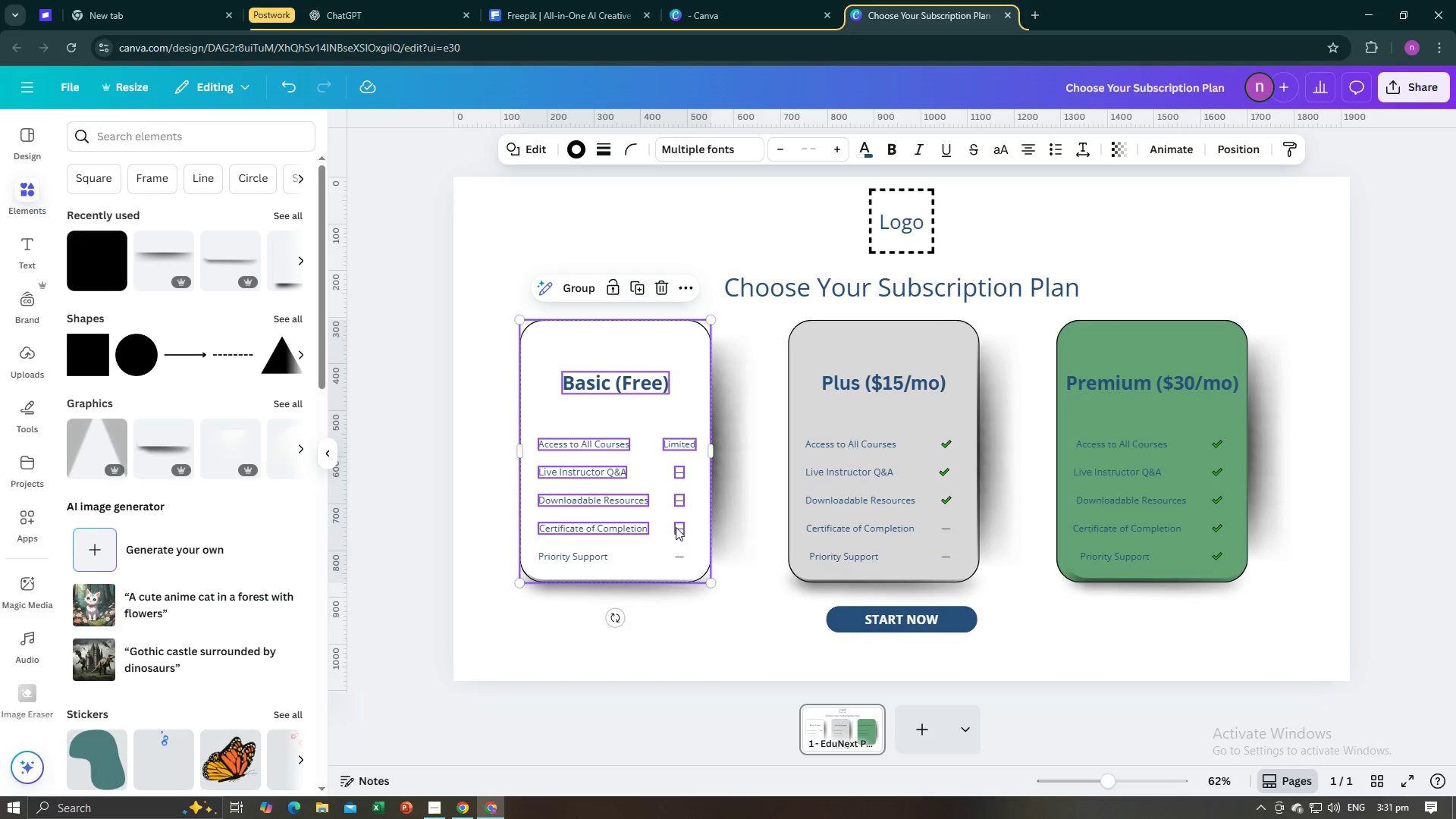 
hold_key(key=ShiftLeft, duration=1.51)
left_click([610, 551])
 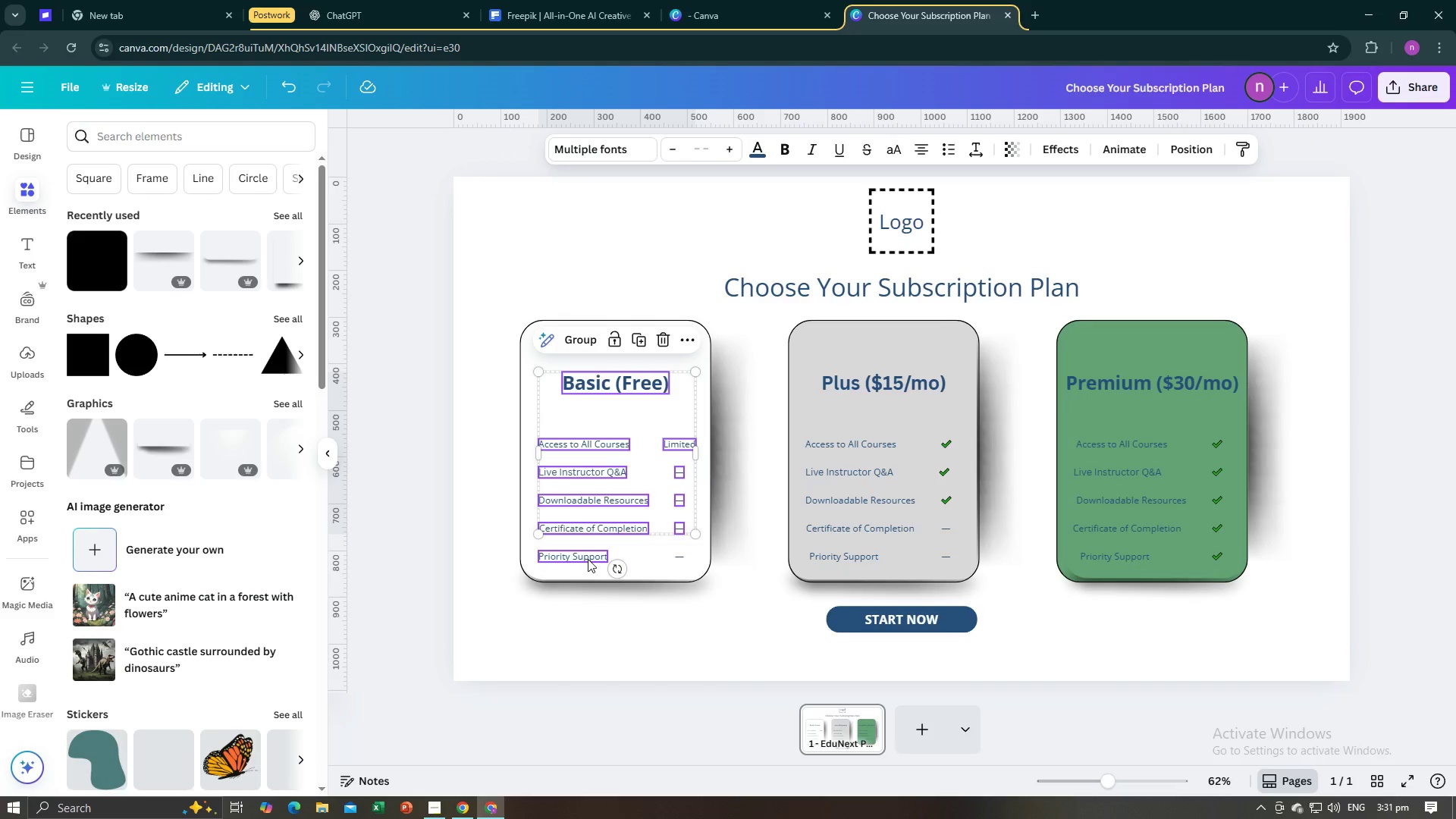 
double_click([588, 559])
 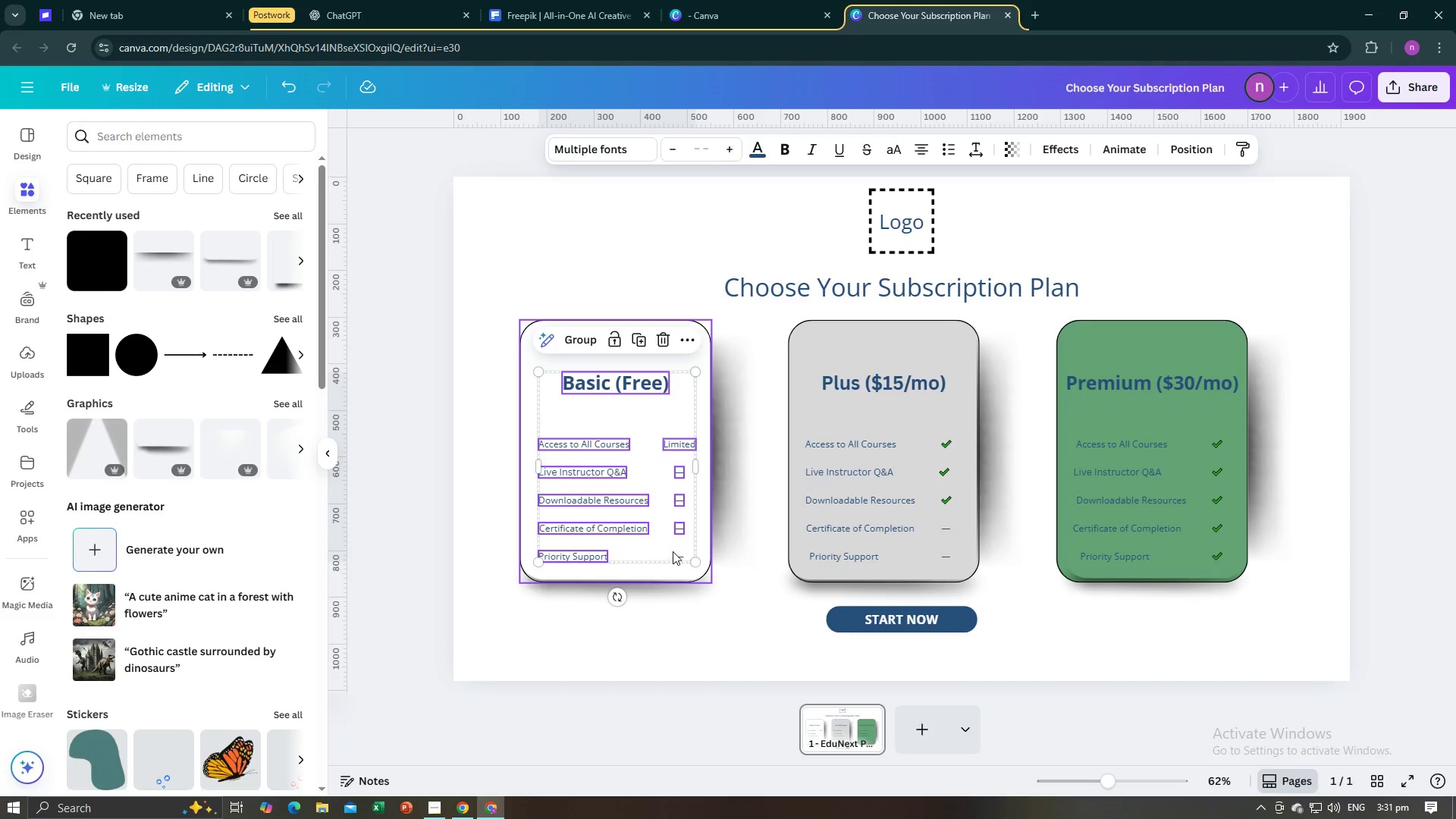 
hold_key(key=ShiftLeft, duration=1.52)
left_click([674, 555])
 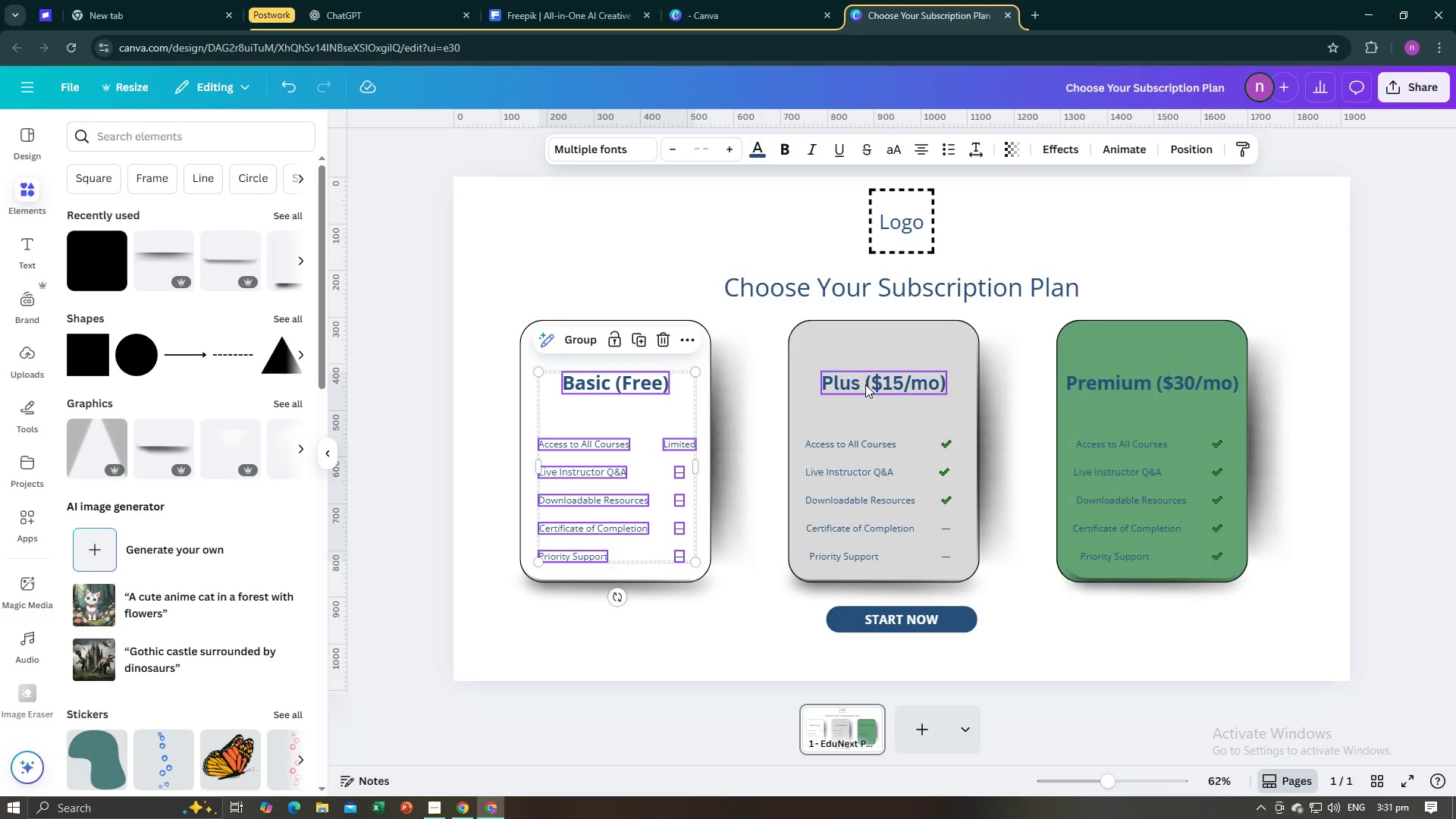 
left_click([865, 384])
 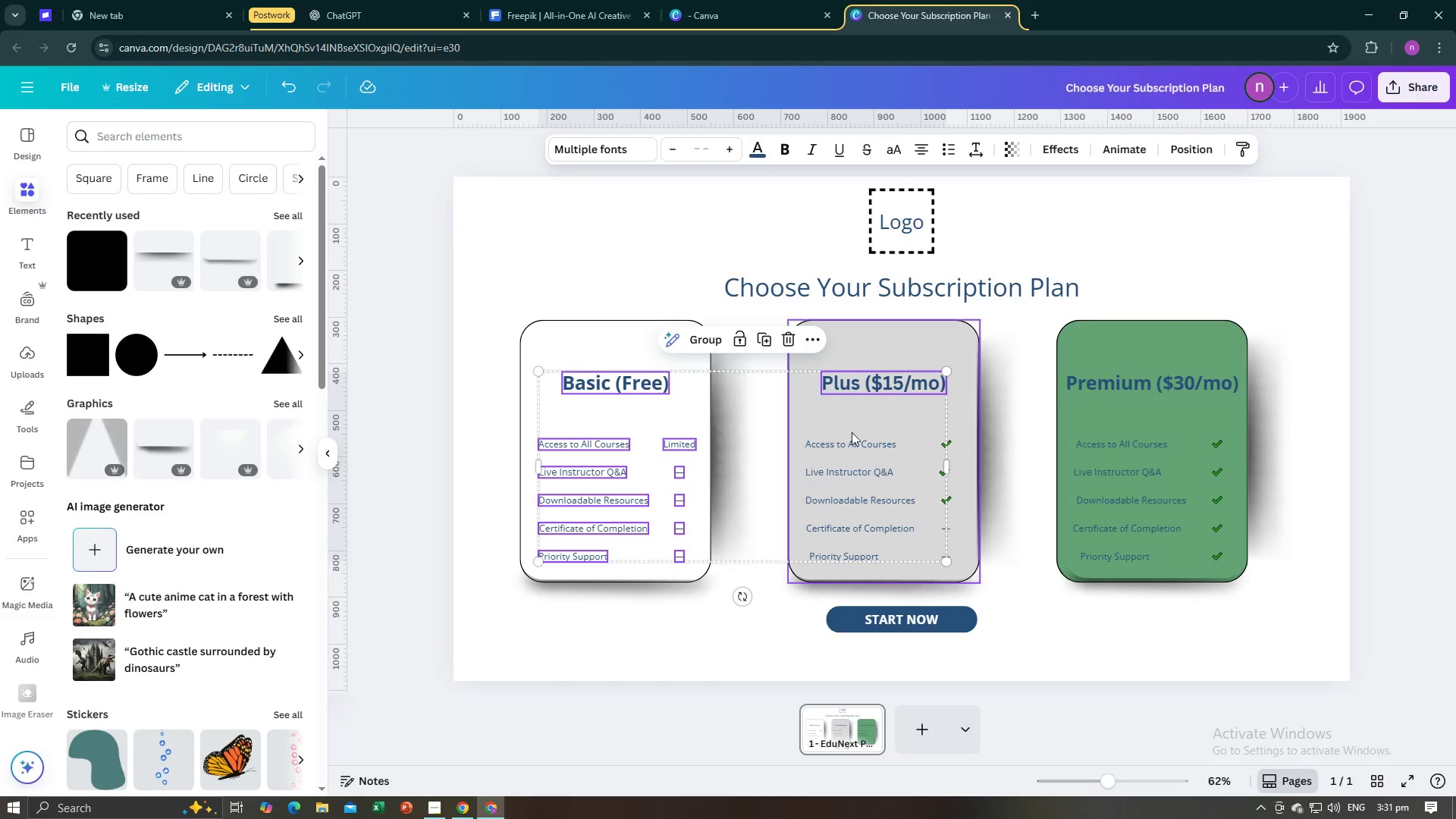 
hold_key(key=ShiftLeft, duration=1.52)
left_click([851, 438])
 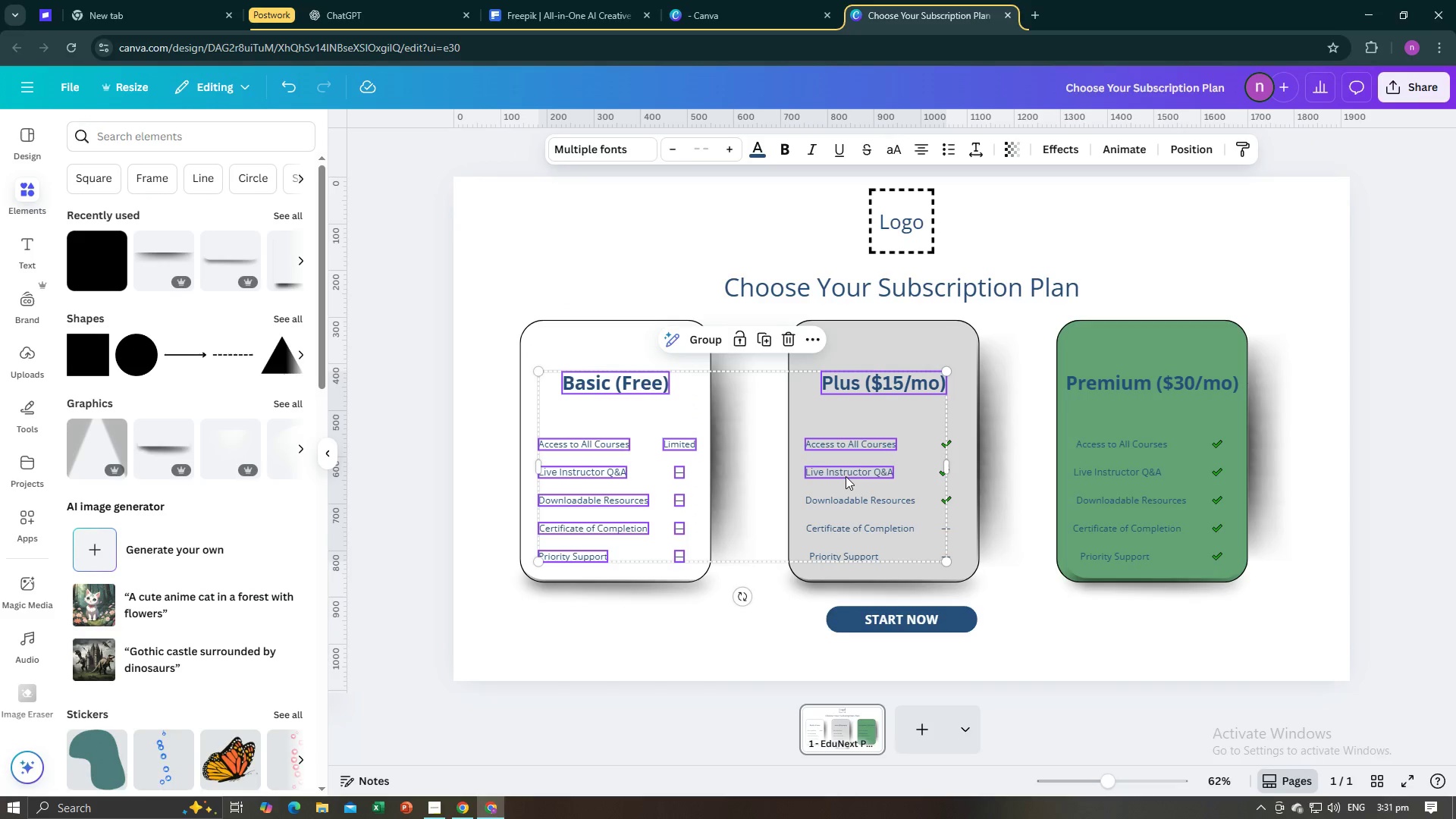 
double_click([846, 476])
 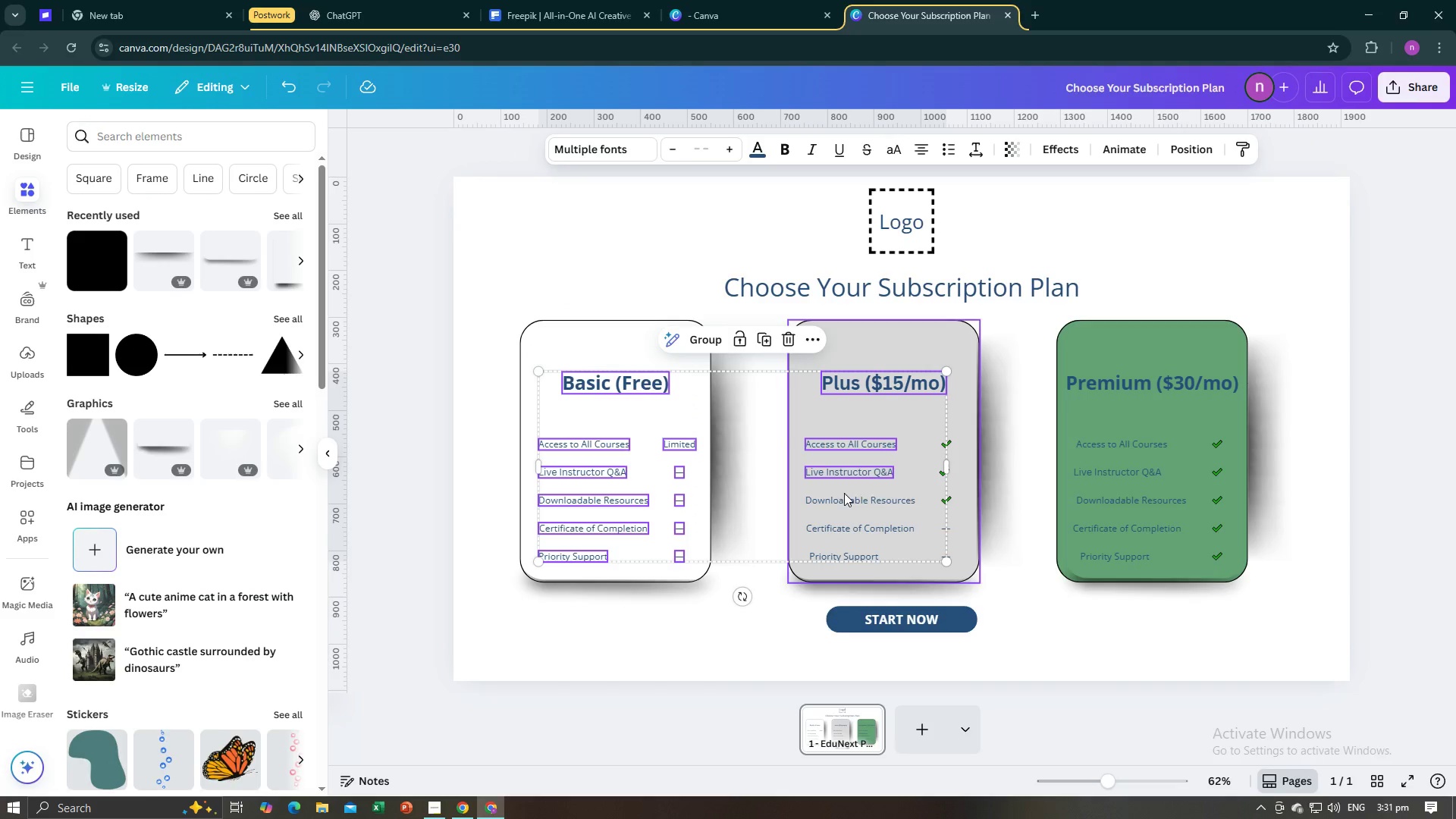 
triple_click([844, 493])
 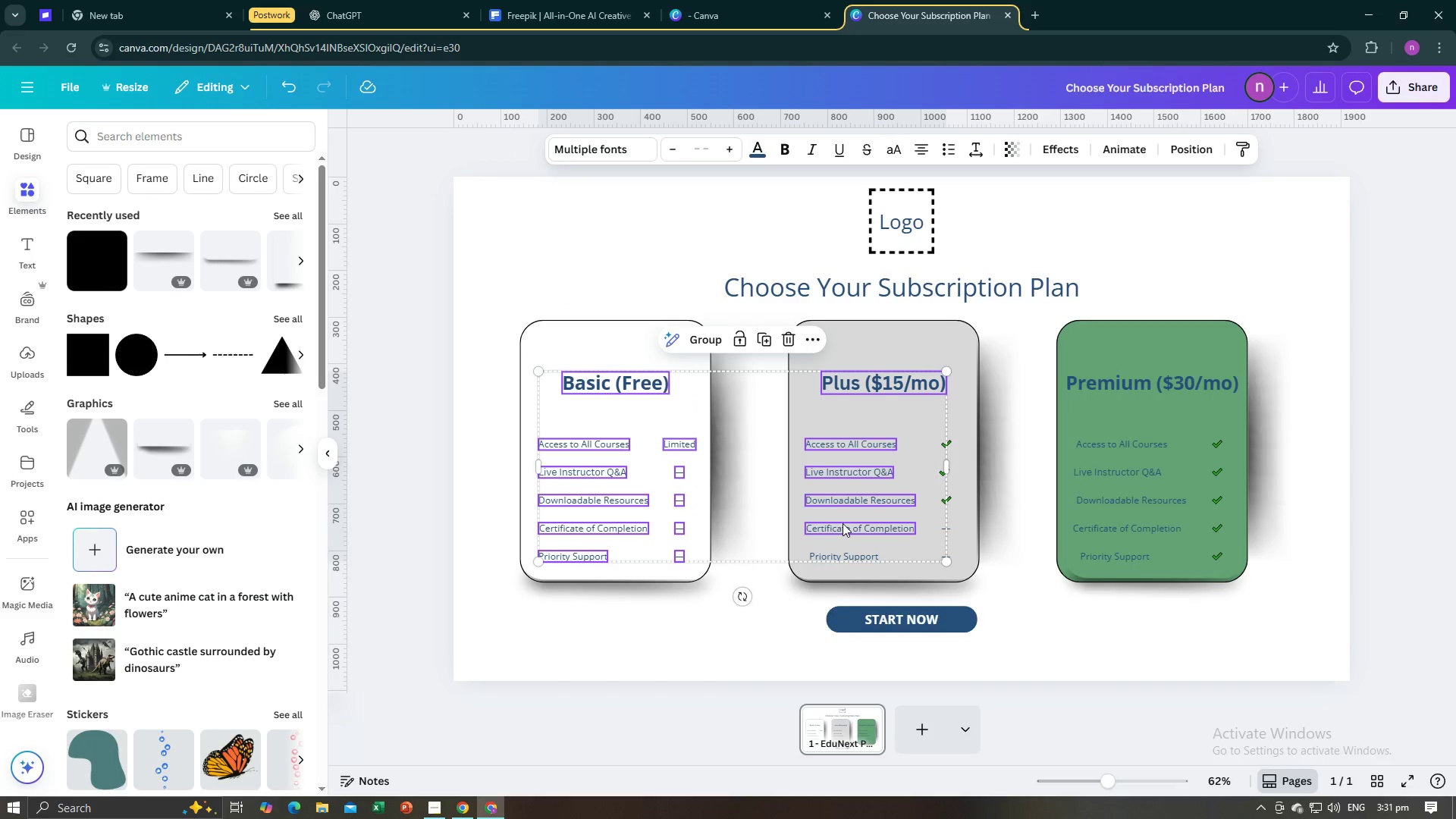 
hold_key(key=ShiftLeft, duration=1.51)
triple_click([843, 525])
 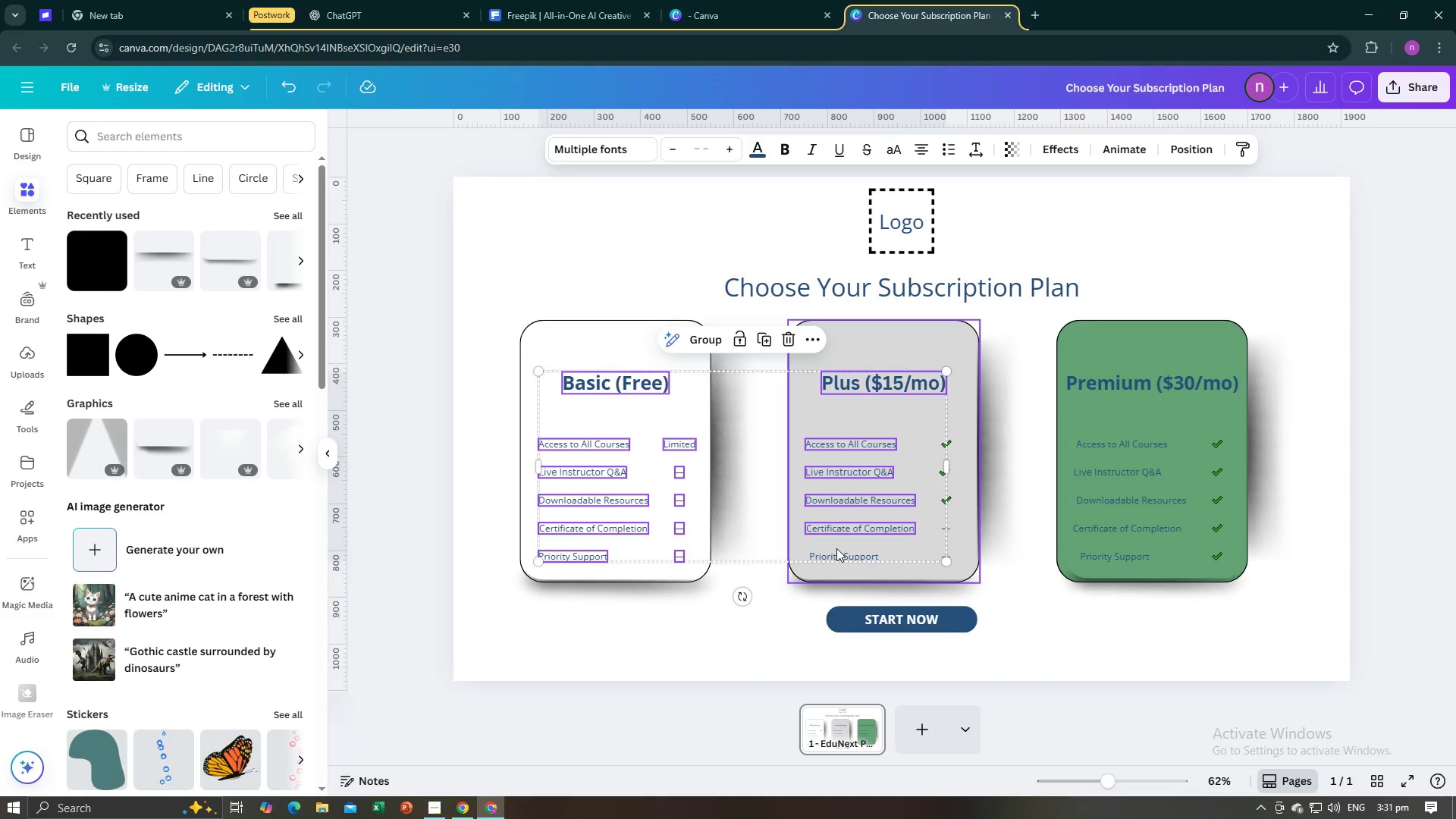 
triple_click([836, 548])
 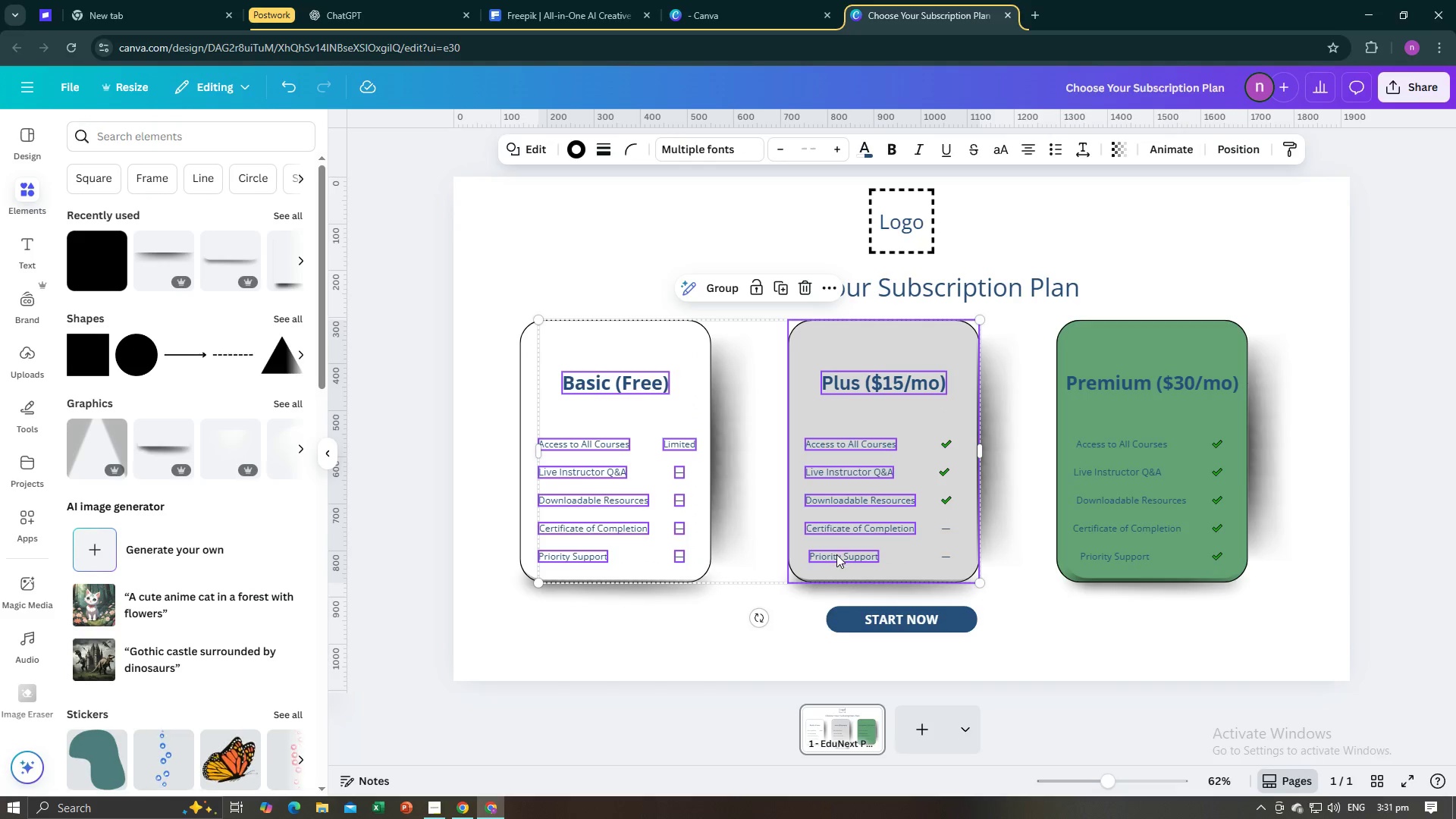 
left_click([836, 554])
 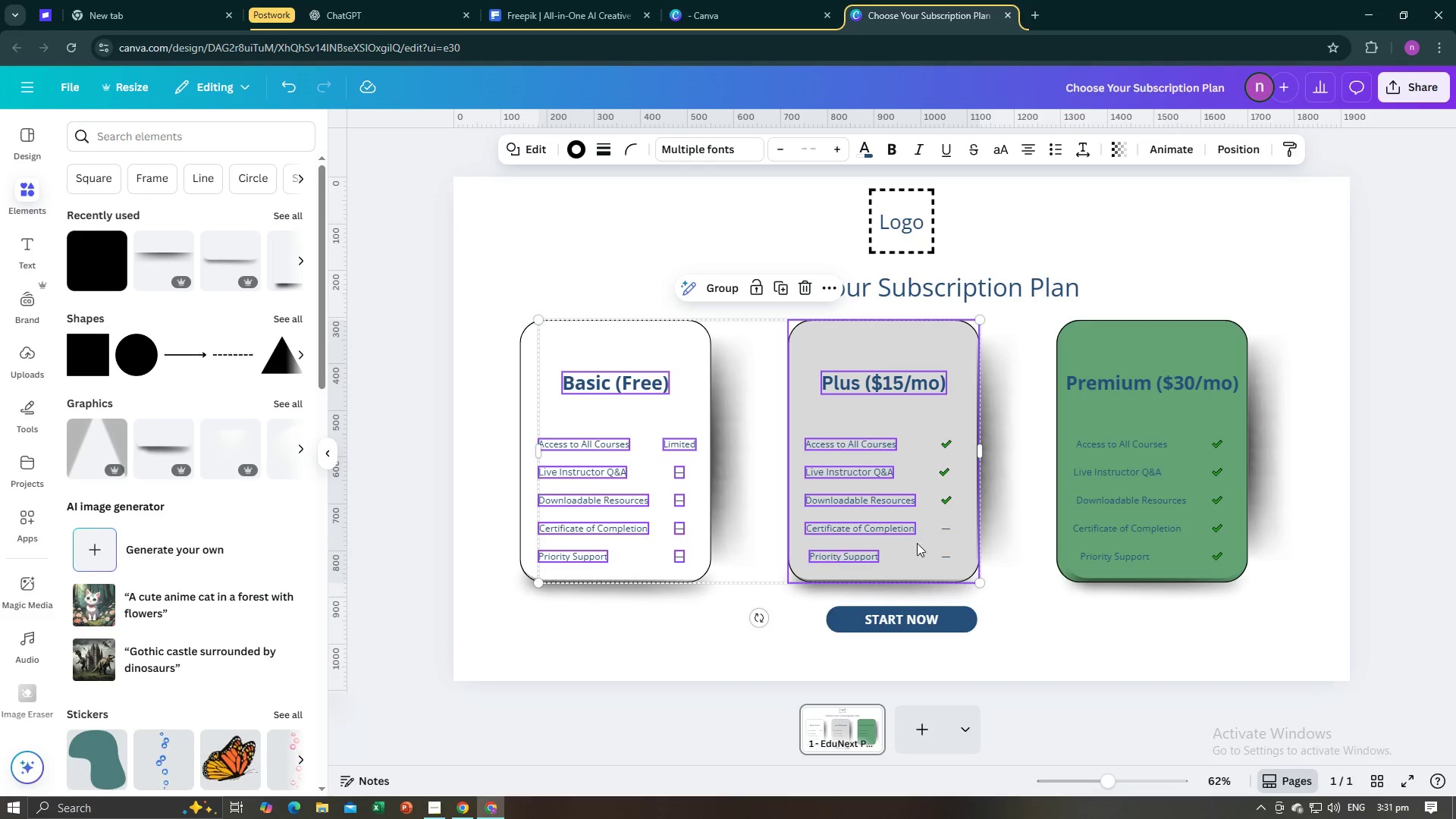 
hold_key(key=ShiftLeft, duration=1.52)
left_click([939, 556])
 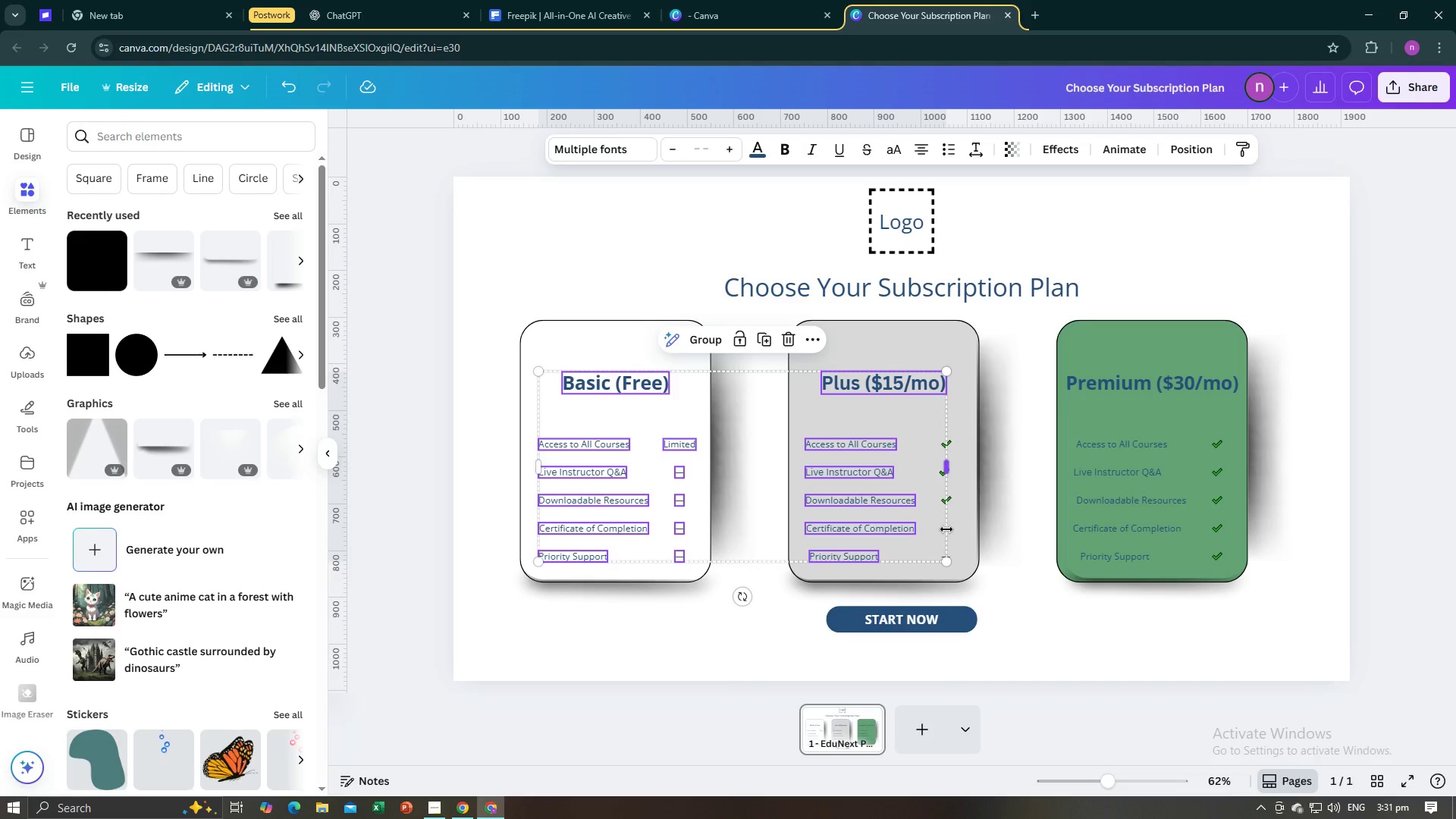 
hold_key(key=ShiftLeft, duration=1.53)
left_click([952, 529])
 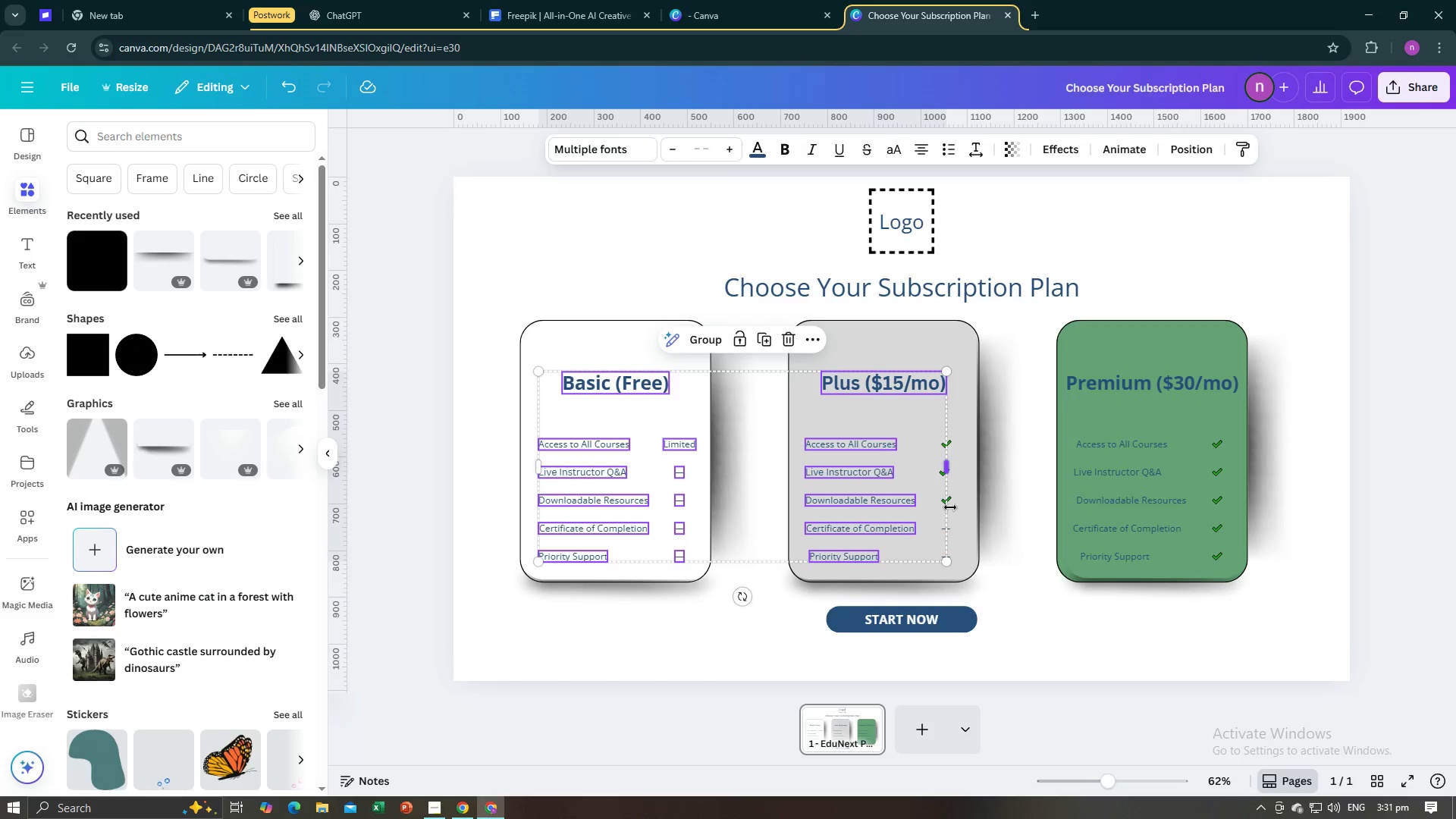 
hold_key(key=ShiftLeft, duration=1.51)
 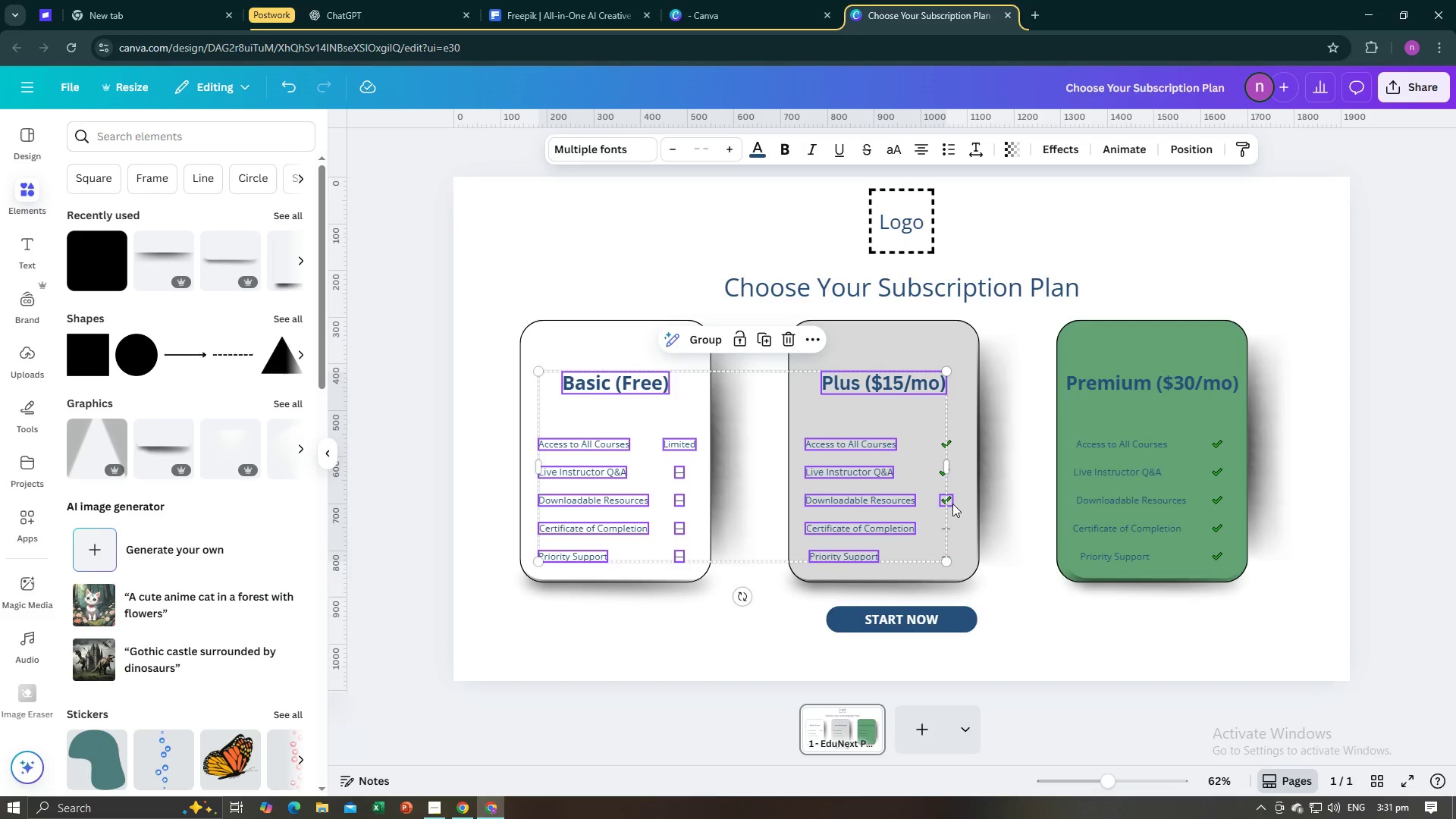 
hold_key(key=ShiftLeft, duration=1.52)
left_click([952, 504])
 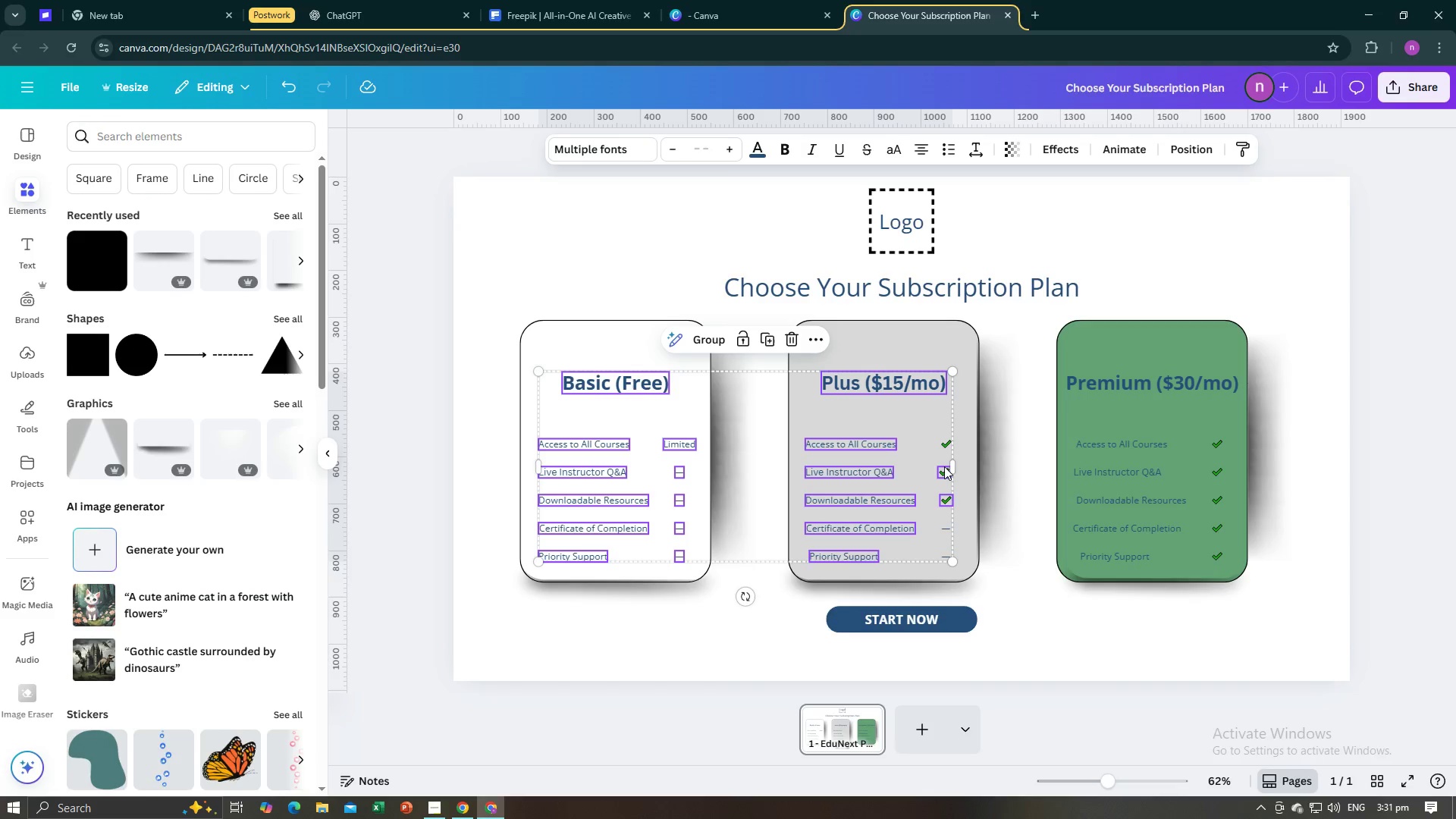 
hold_key(key=ShiftLeft, duration=1.53)
left_click([944, 466])
 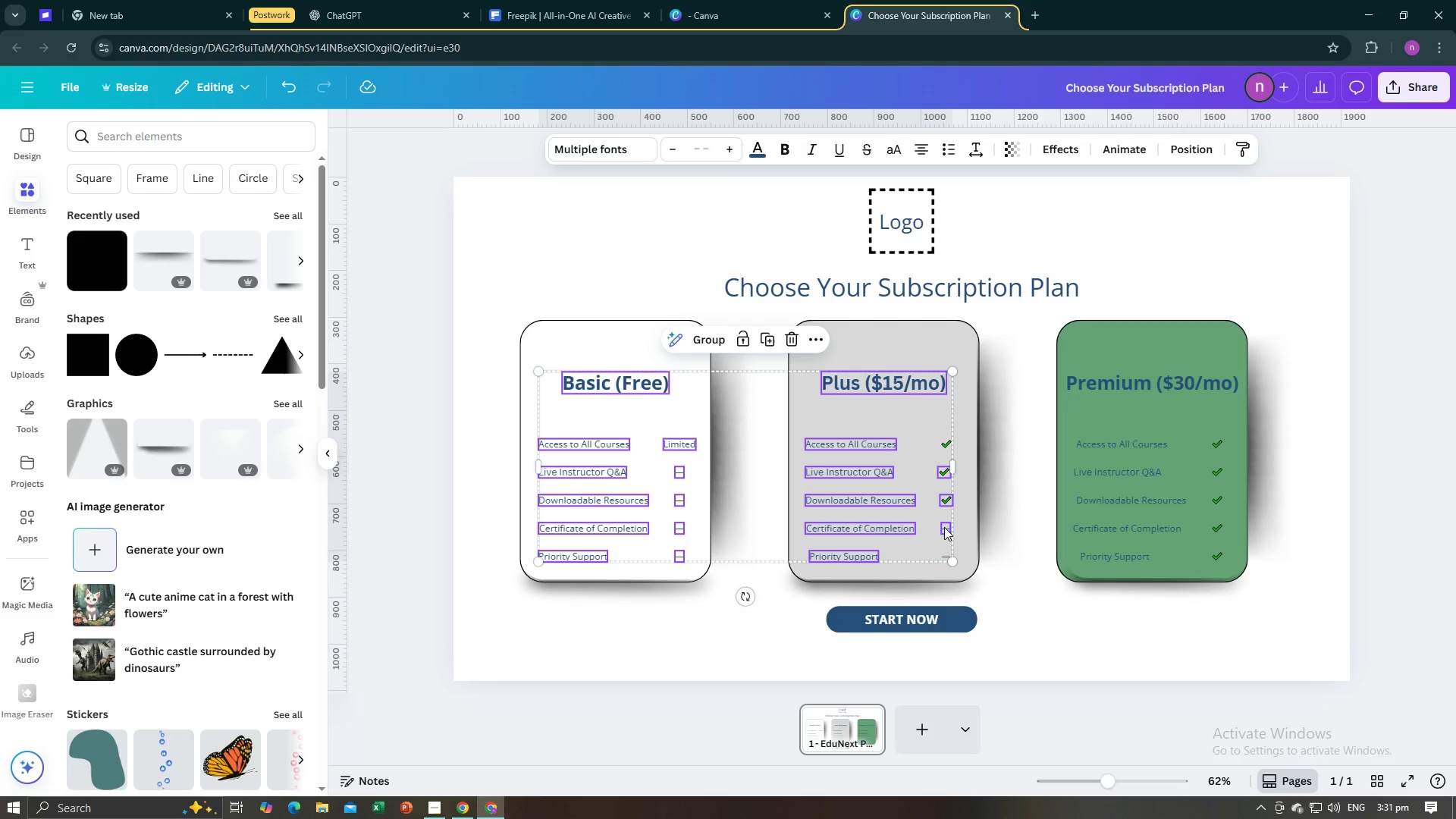 
left_click([944, 527])
 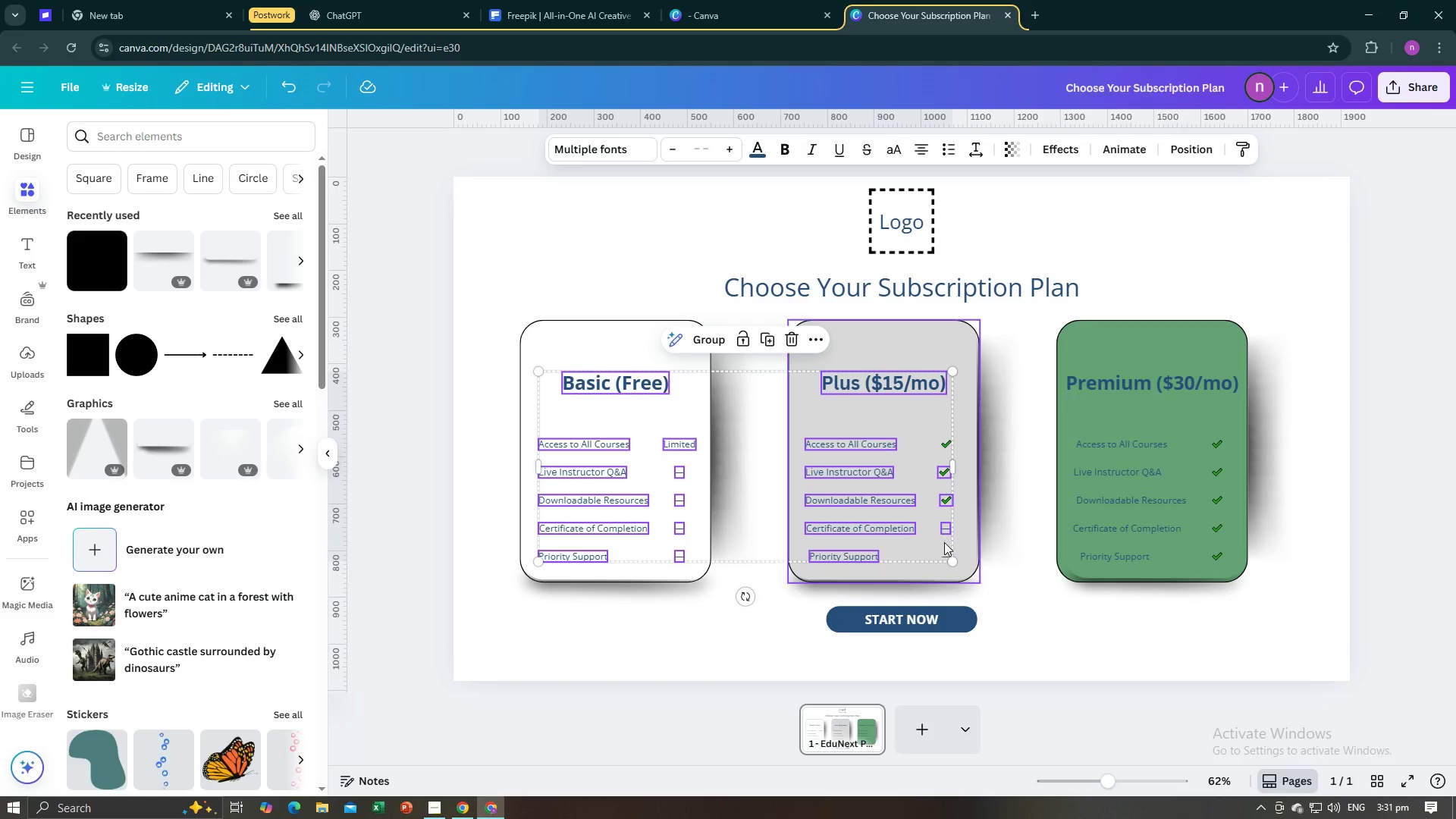 
hold_key(key=ShiftLeft, duration=1.51)
left_click([944, 553])
 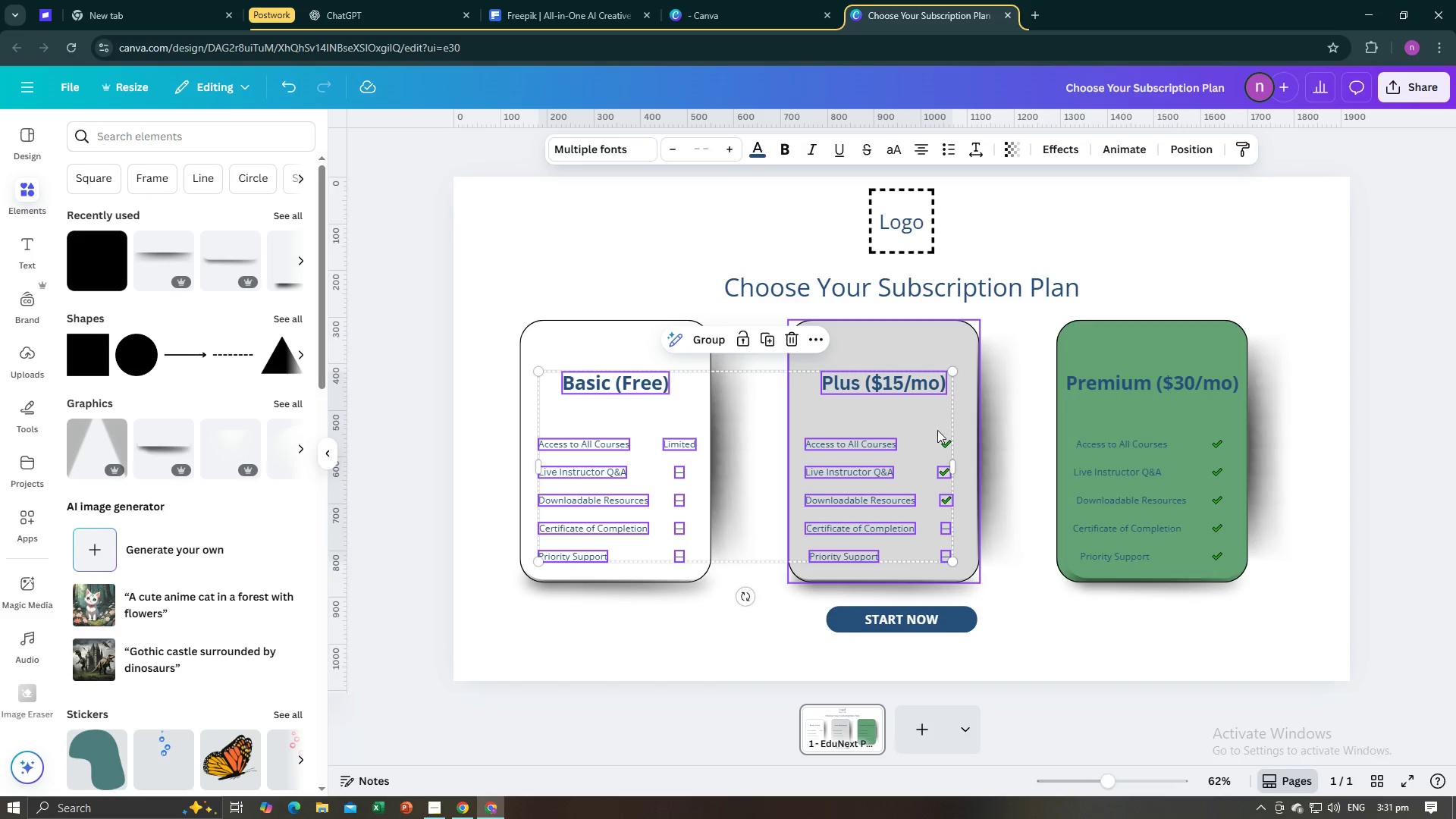 
hold_key(key=ShiftLeft, duration=1.52)
left_click([941, 444])
 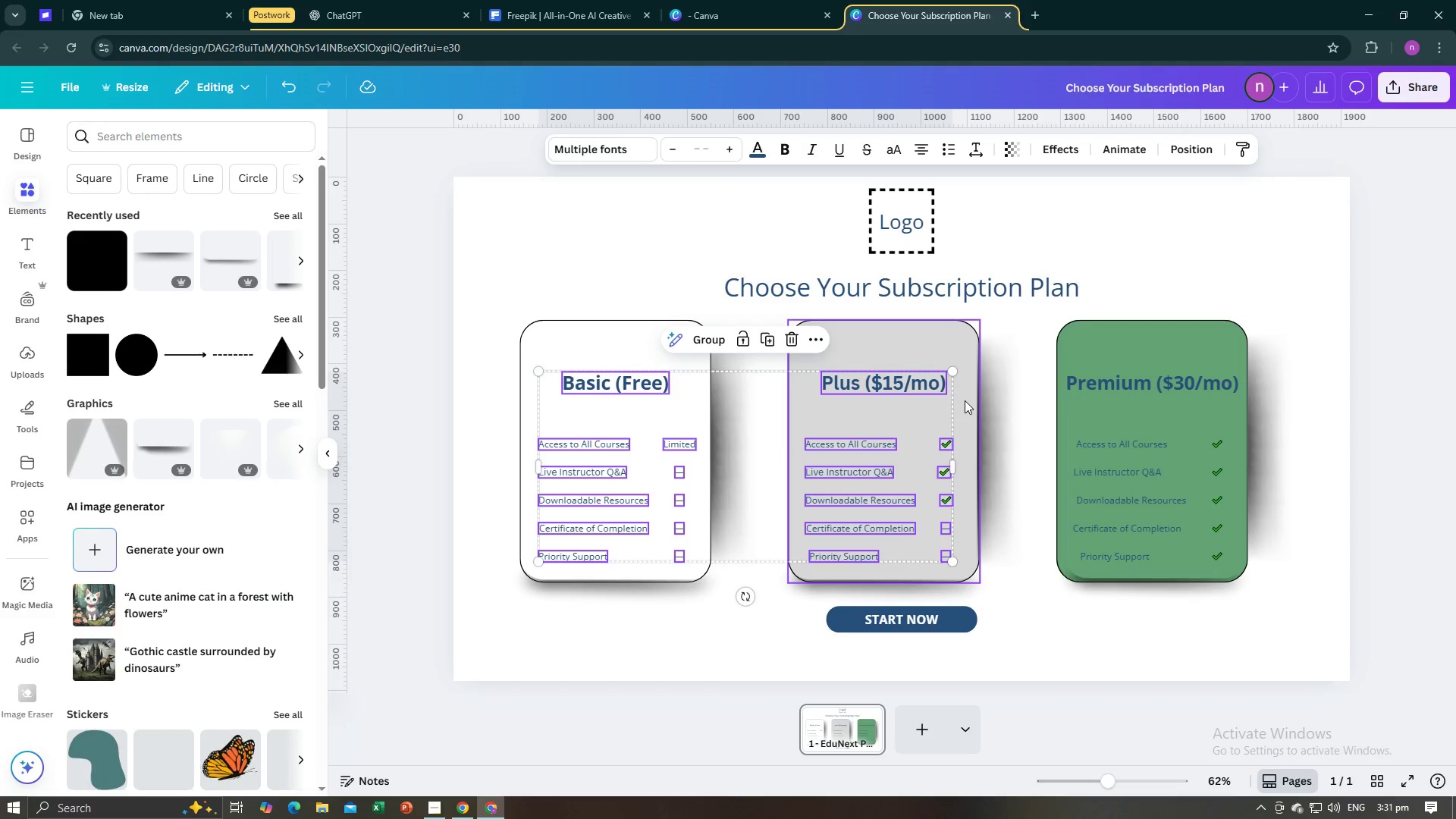 
left_click([965, 400])
 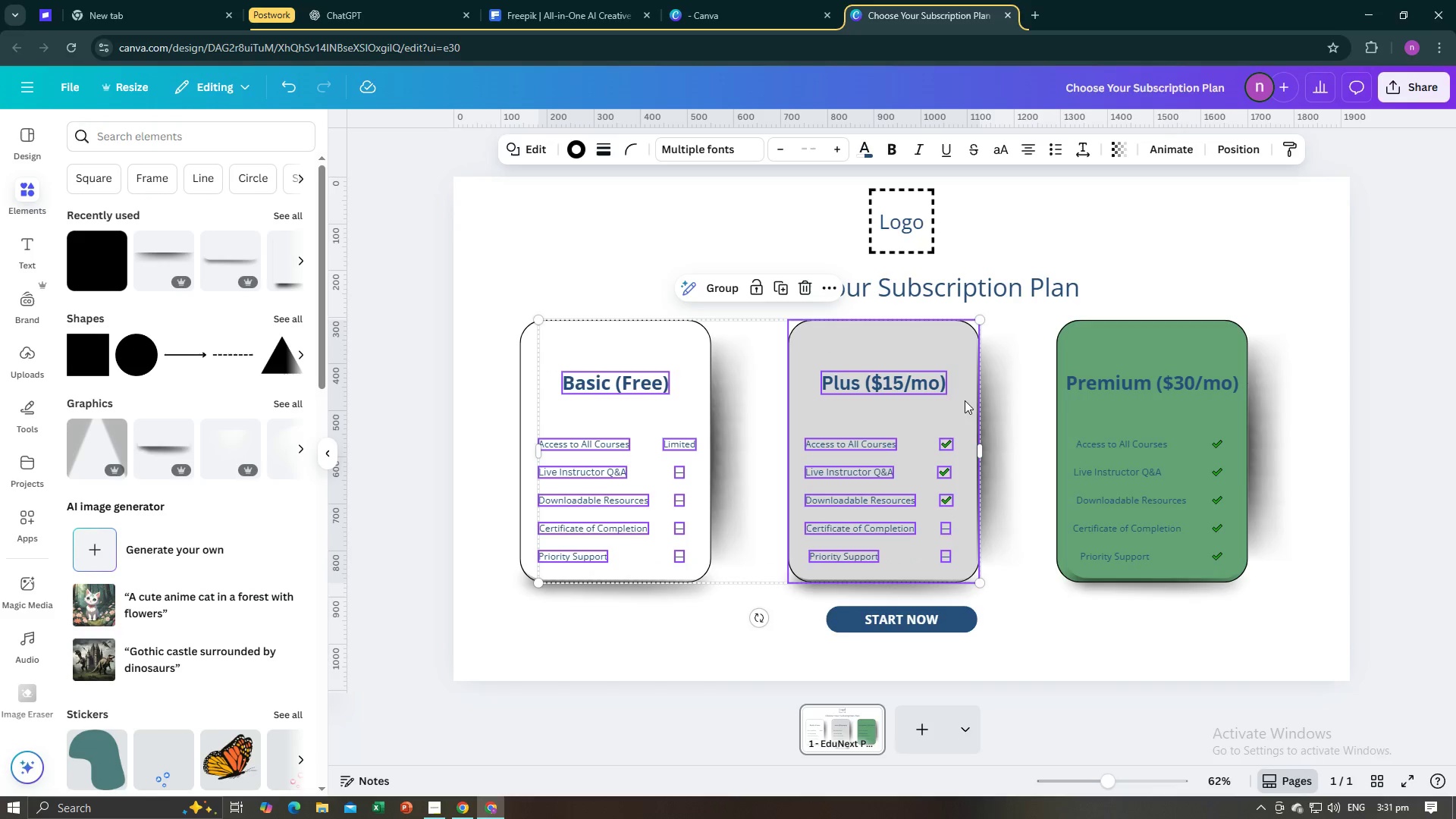 
hold_key(key=ShiftLeft, duration=1.52)
left_click([1135, 554])
 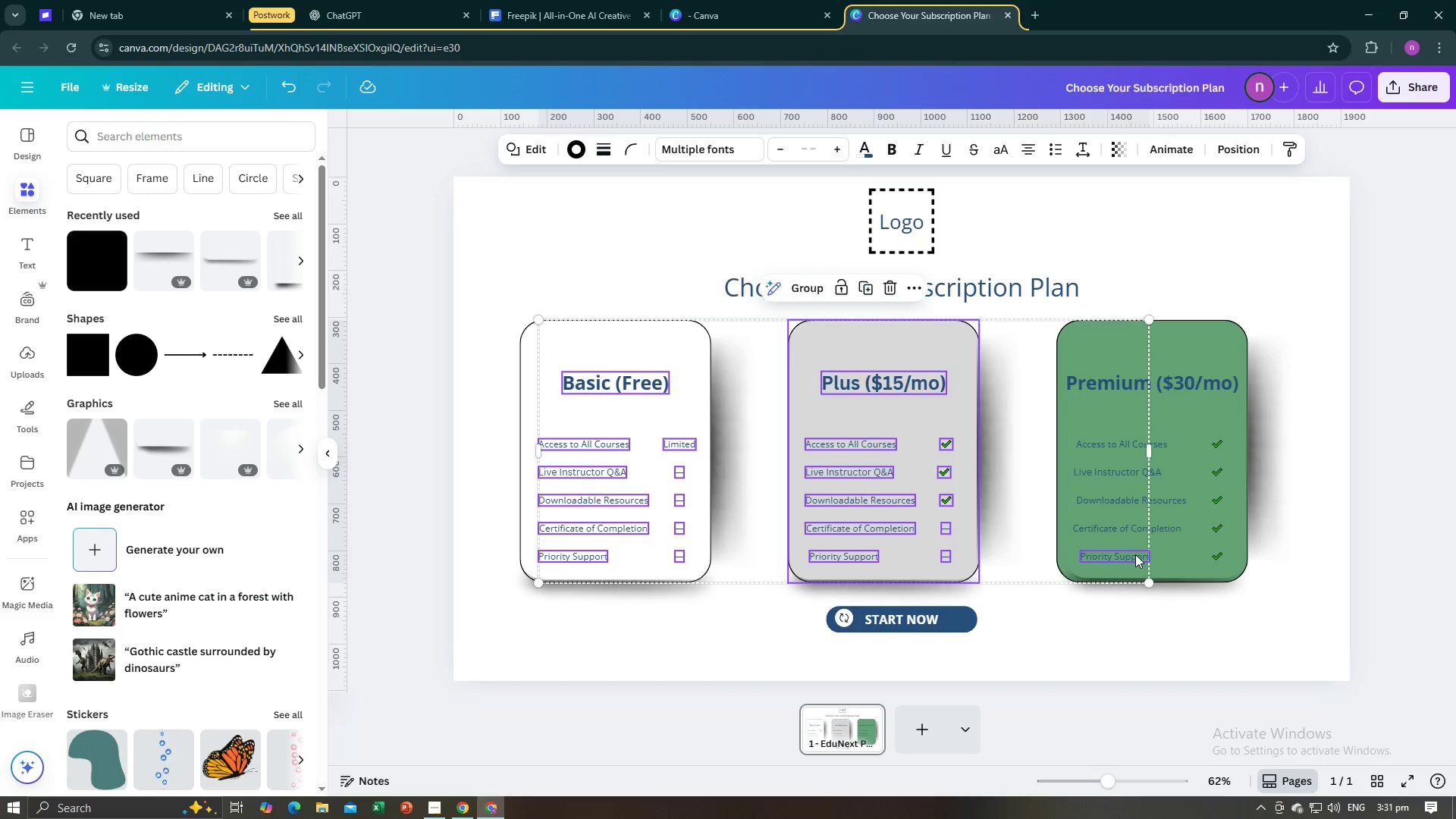 
hold_key(key=ShiftLeft, duration=1.51)
 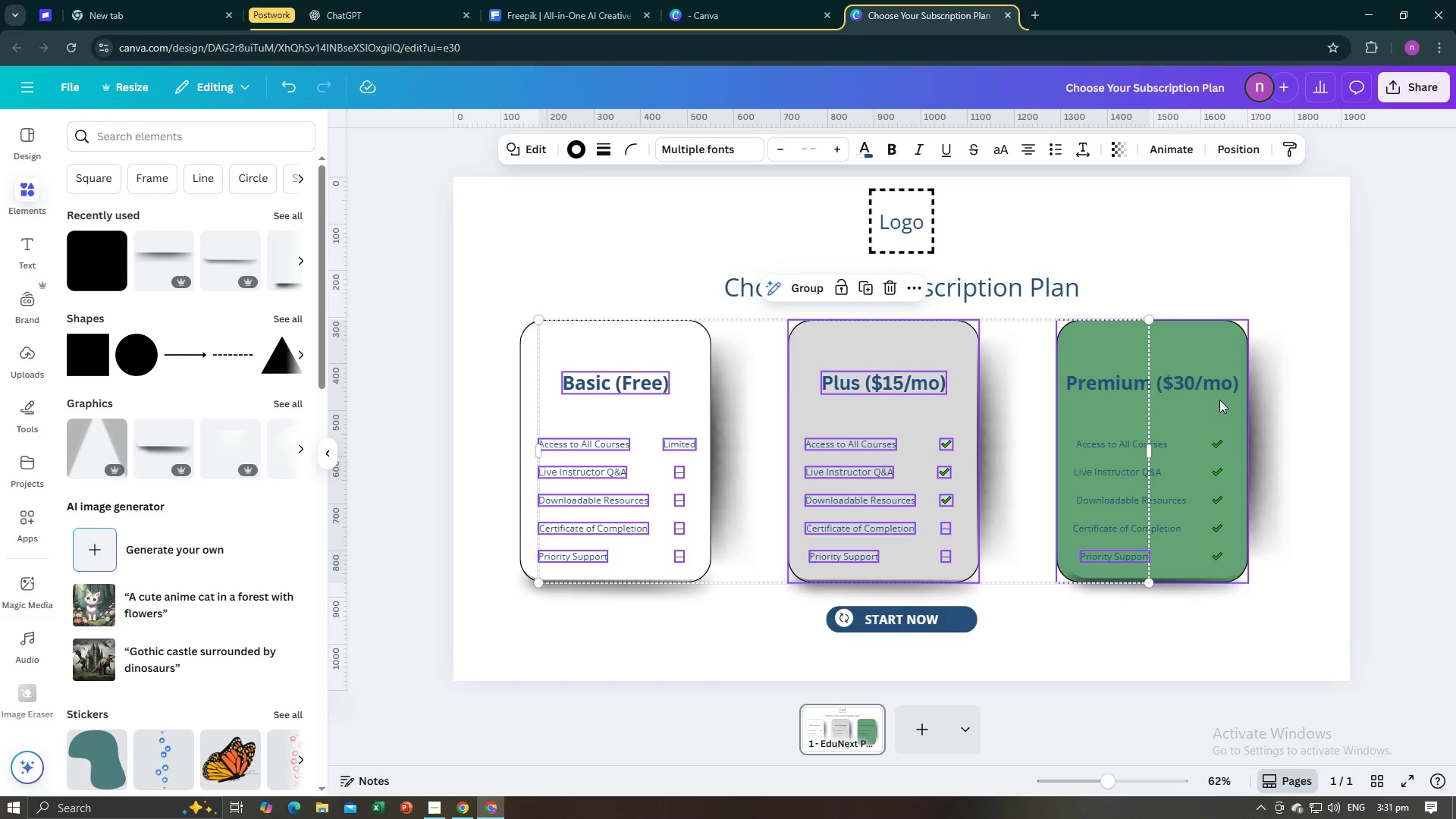 
hold_key(key=ShiftLeft, duration=1.53)
left_click([1222, 406])
 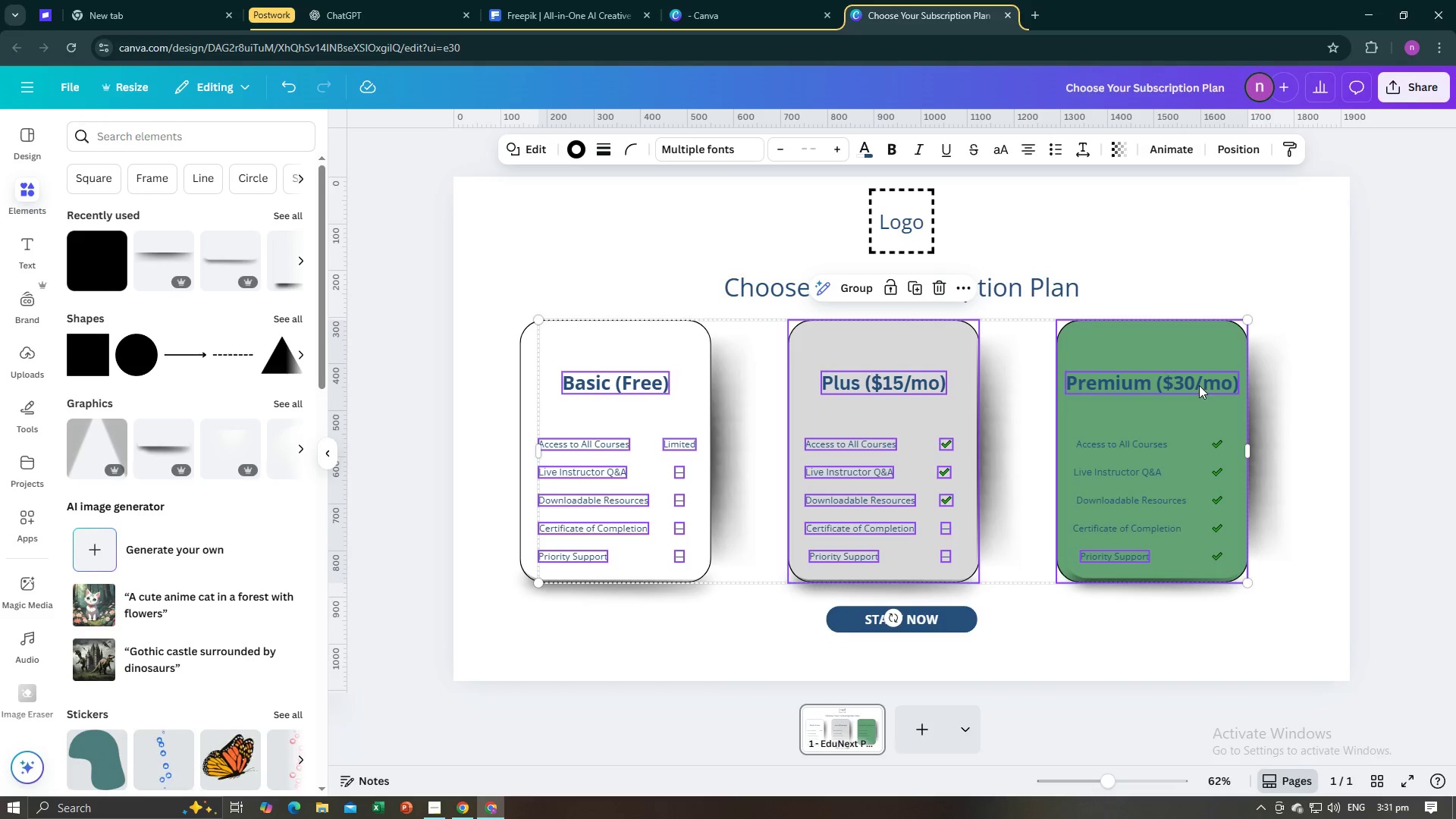 
left_click([1199, 385])
 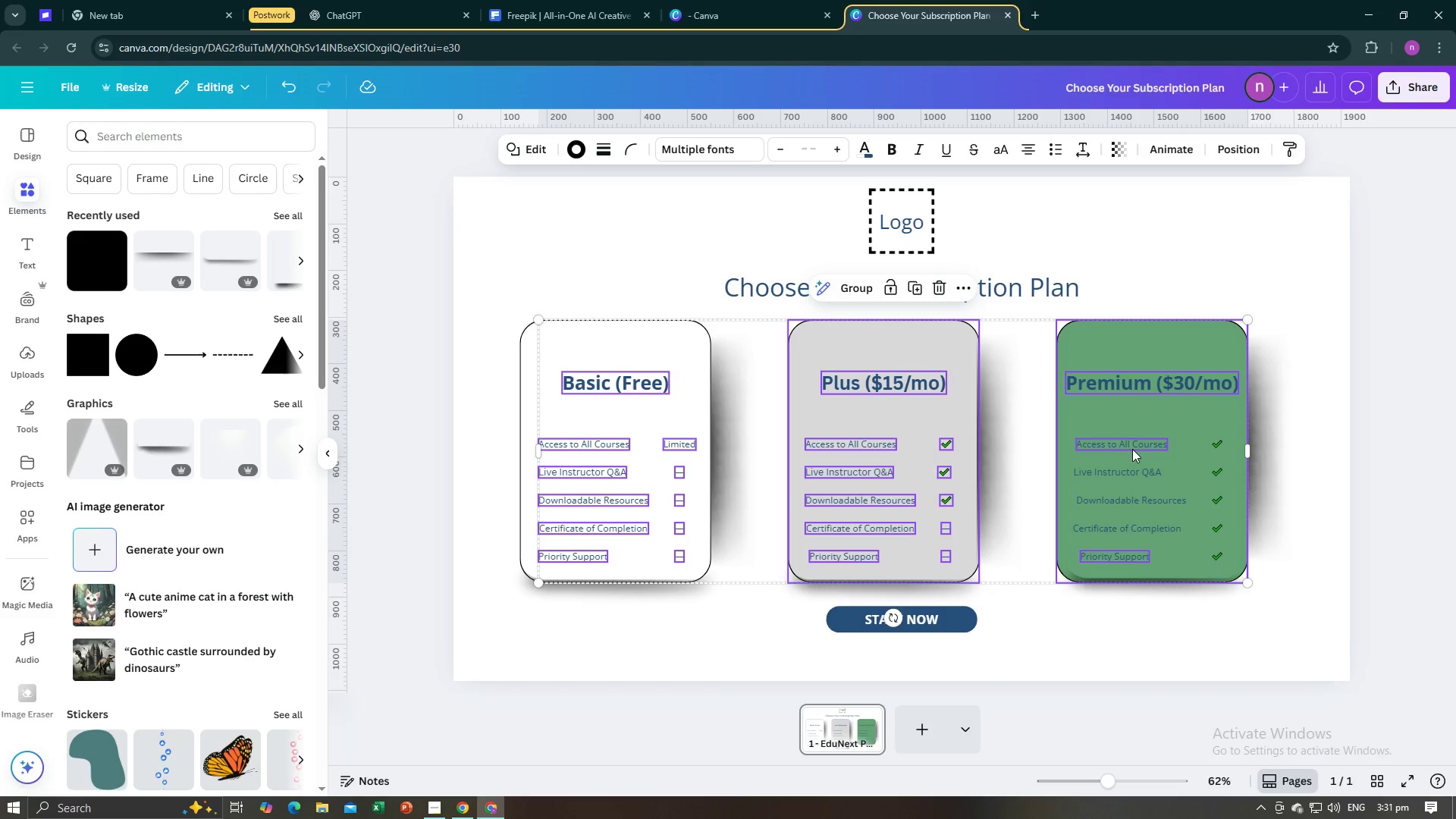 
hold_key(key=ShiftLeft, duration=1.51)
left_click([1132, 449])
 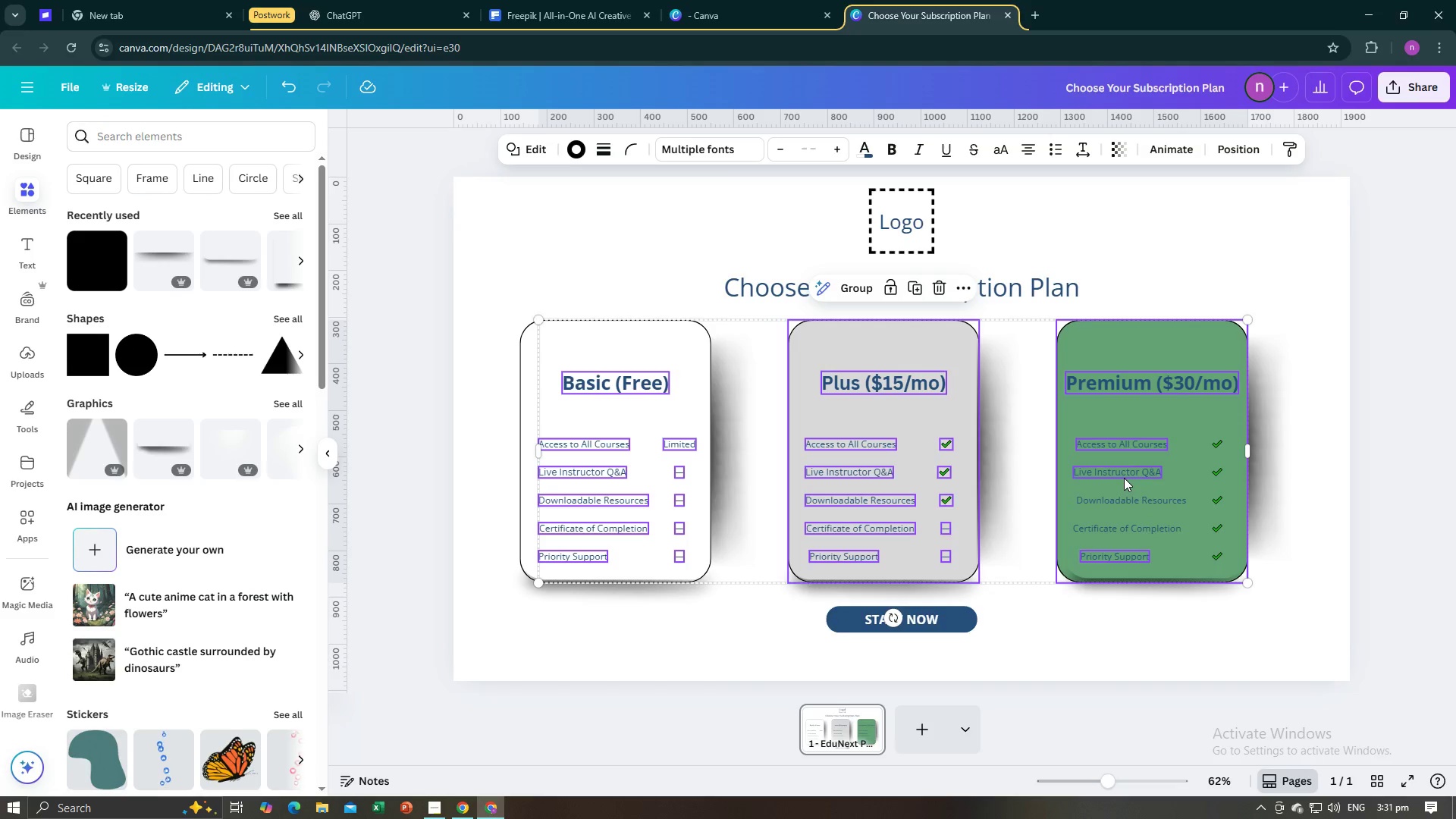 
left_click([1124, 478])
 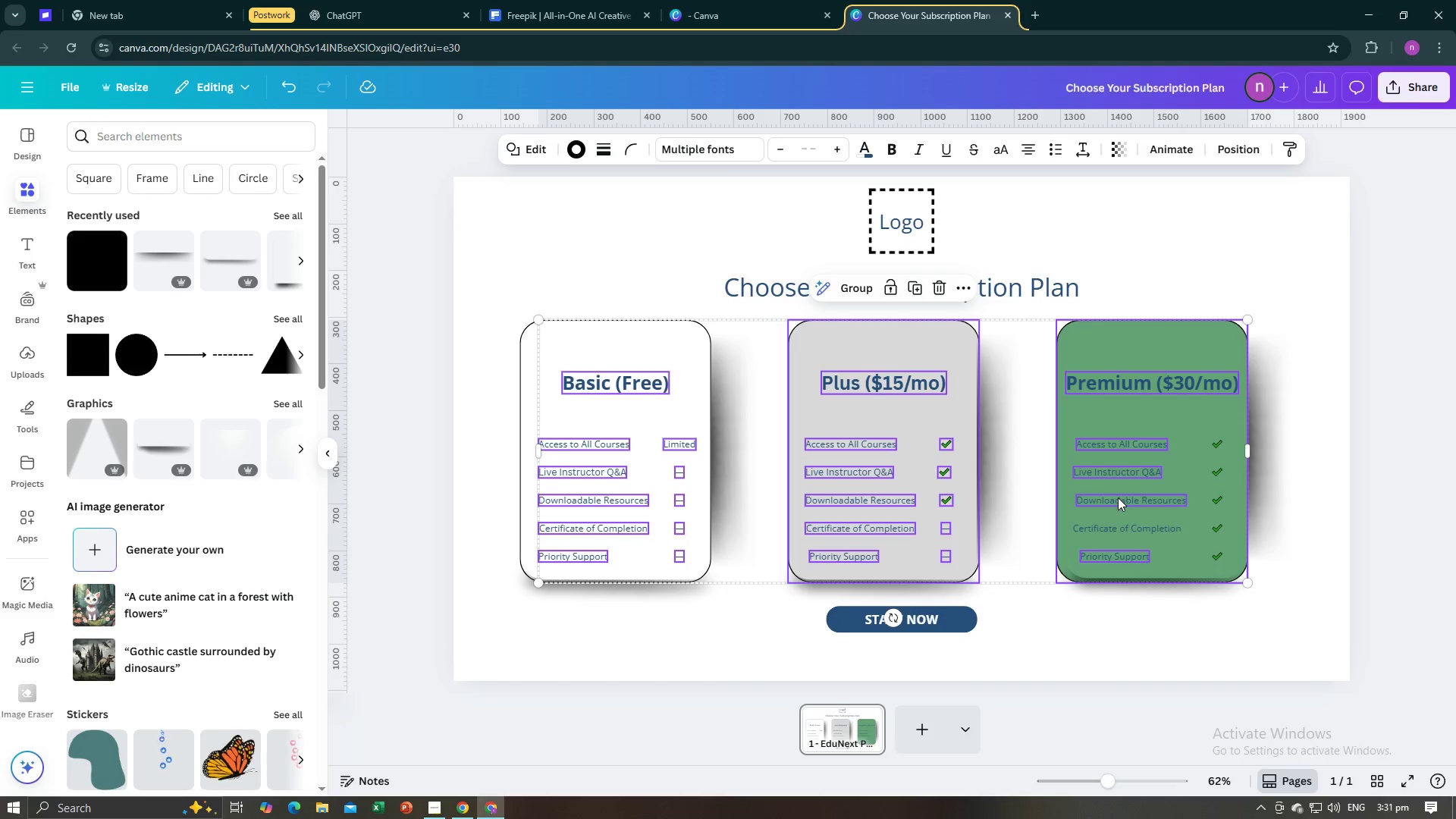 
double_click([1118, 497])
 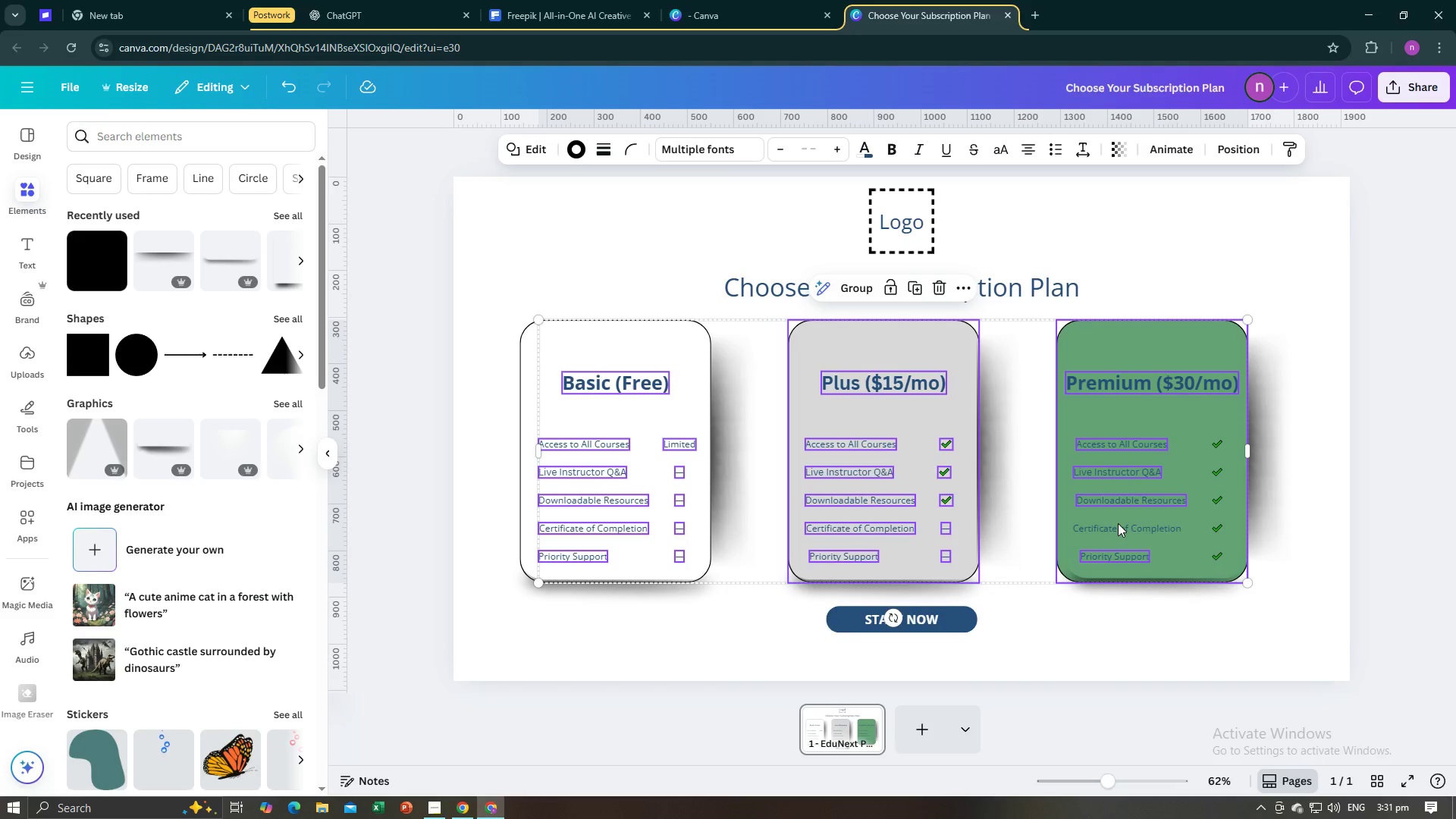 
hold_key(key=ShiftLeft, duration=1.52)
left_click([1119, 529])
 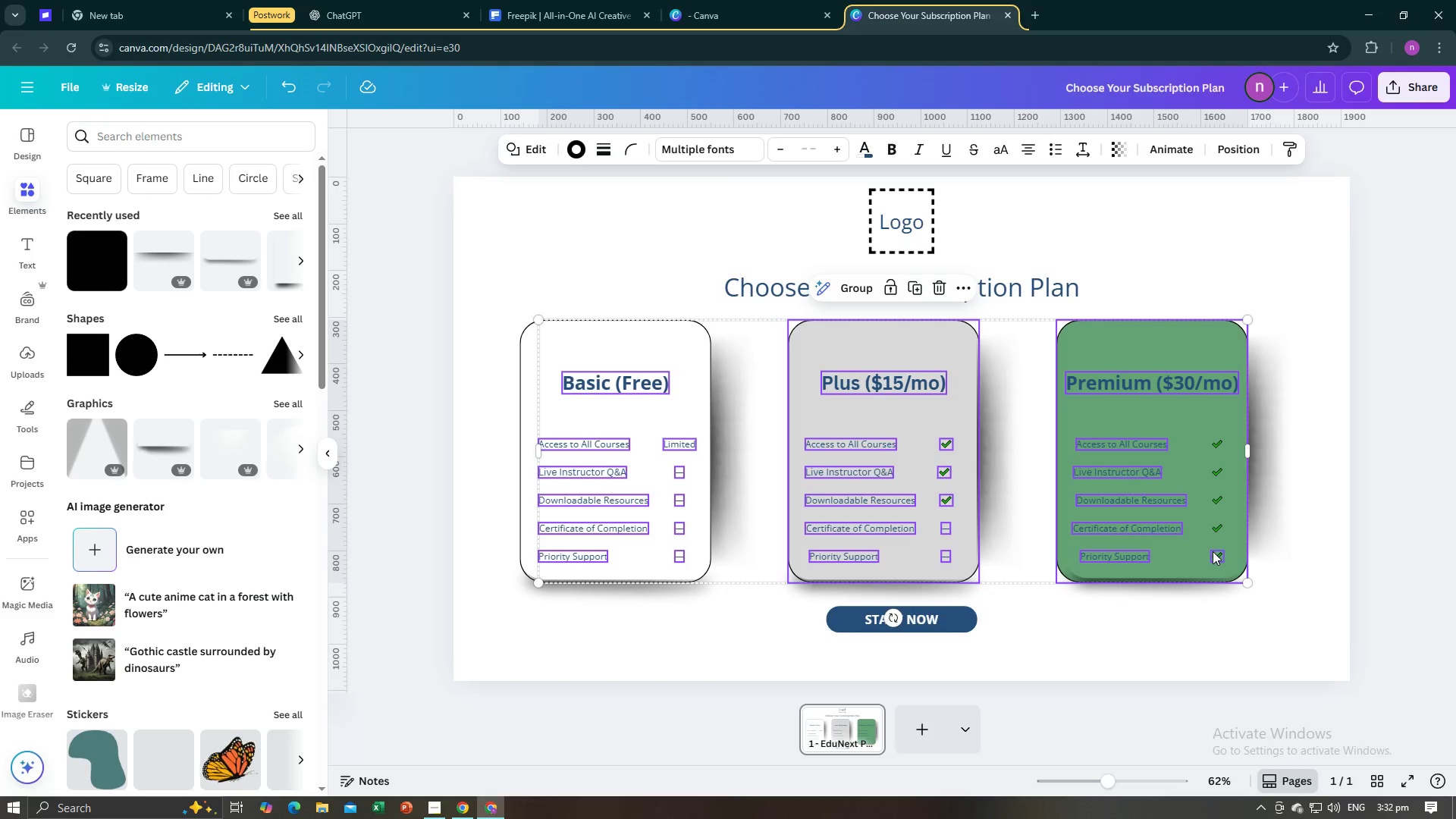 
left_click([1213, 551])
 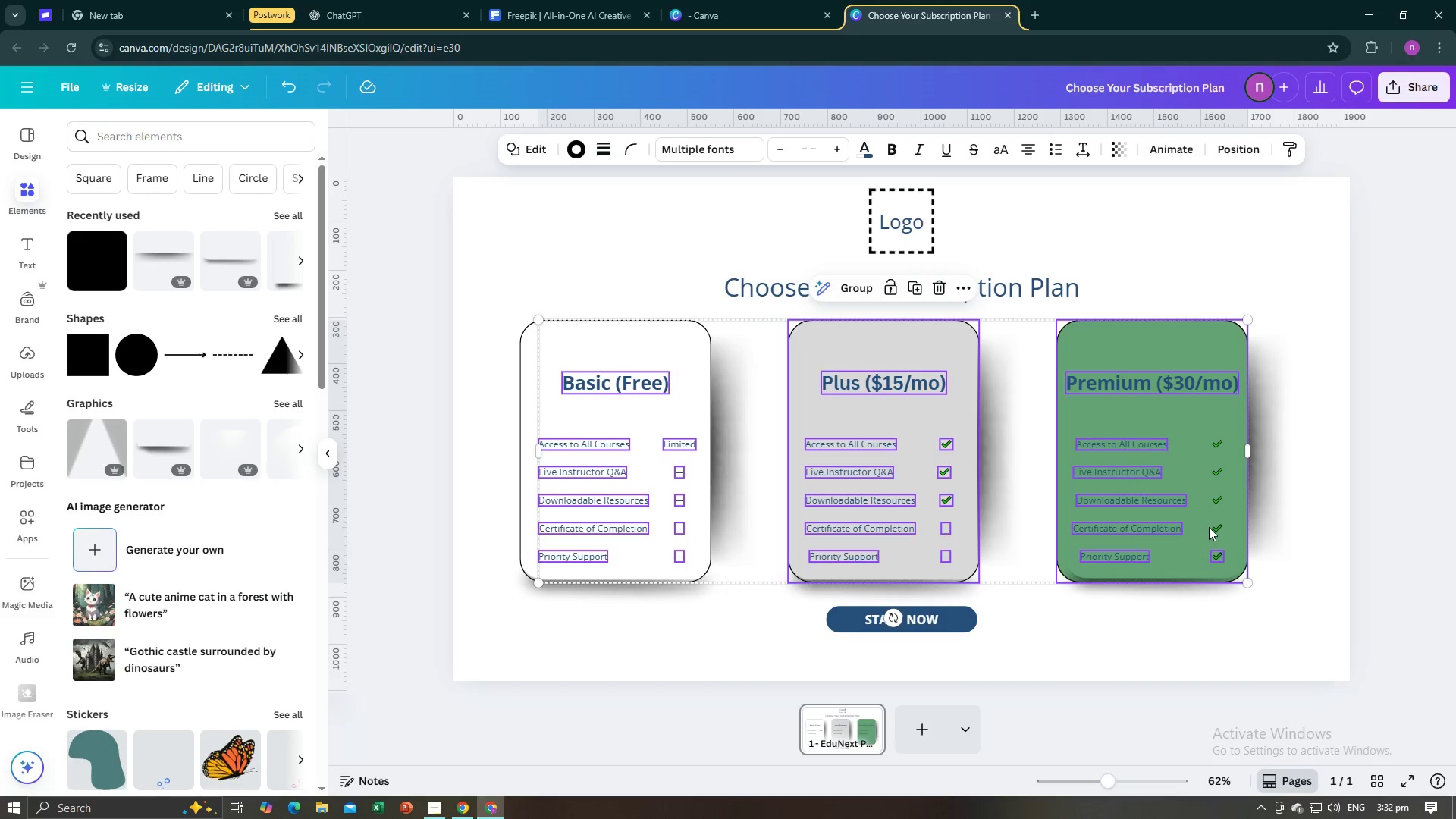 
hold_key(key=ShiftLeft, duration=1.53)
left_click([1213, 526])
 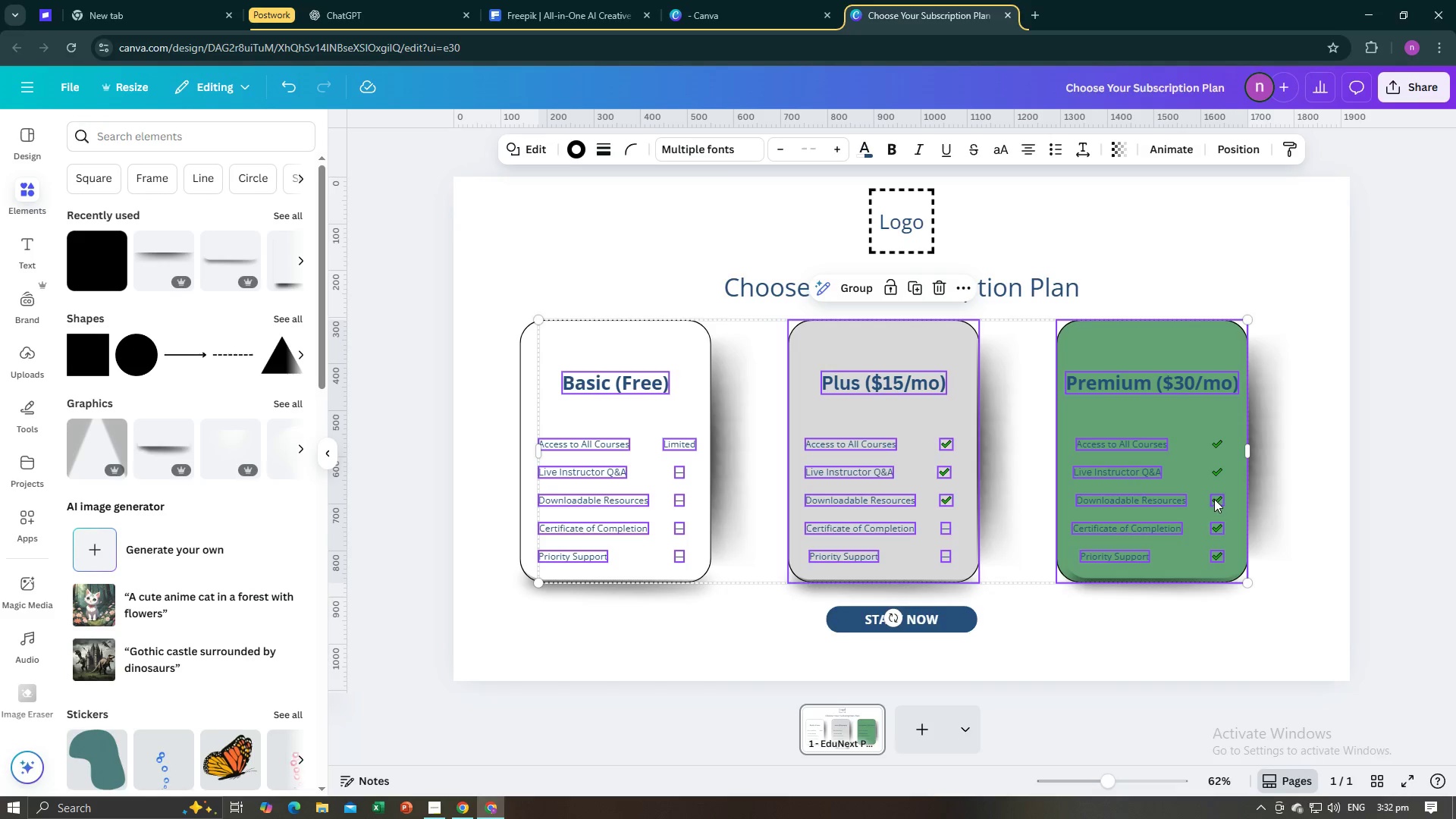 
left_click([1214, 499])
 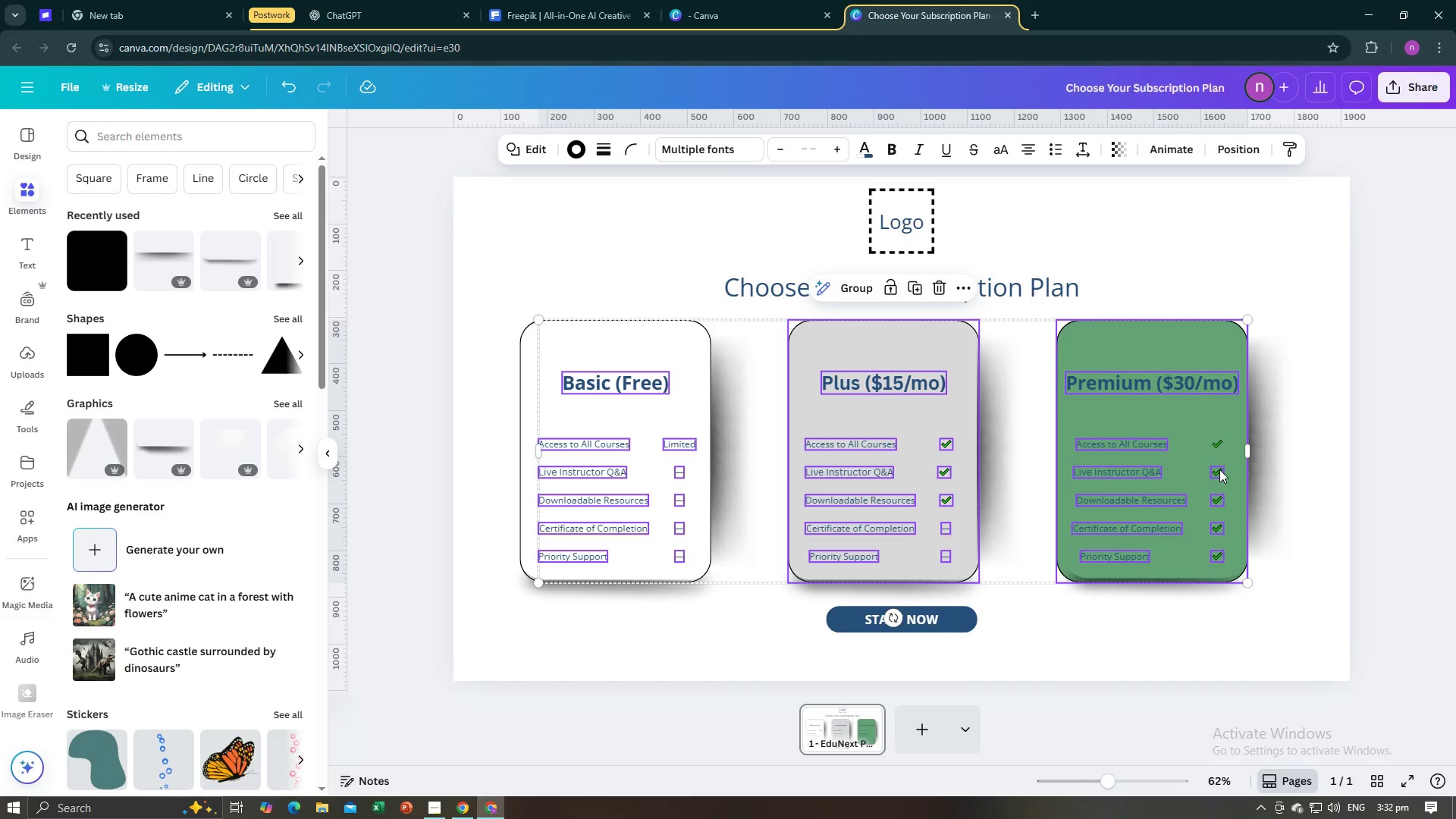 
double_click([1219, 469])
 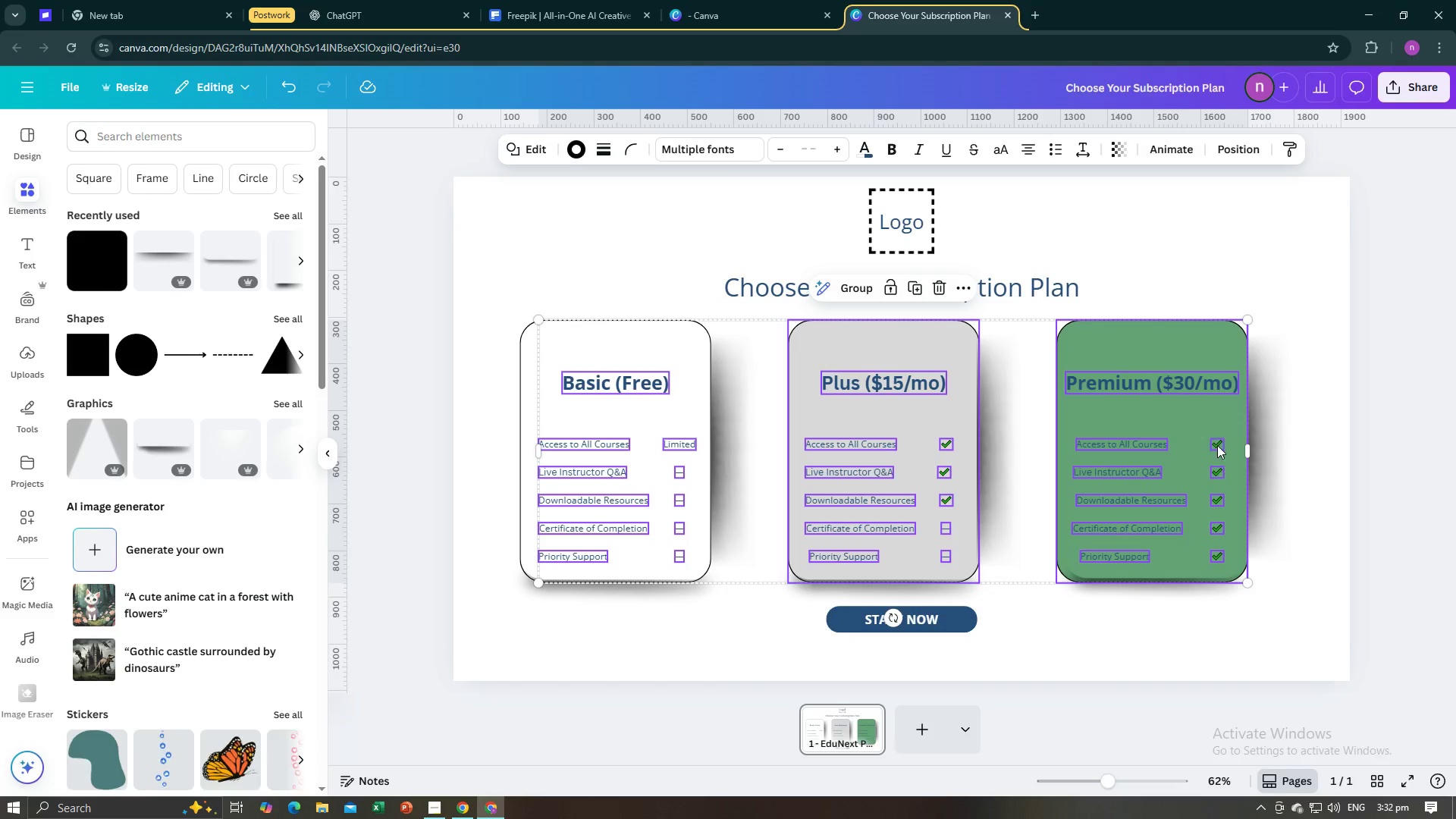 
hold_key(key=ShiftLeft, duration=1.24)
left_click([1217, 442])
 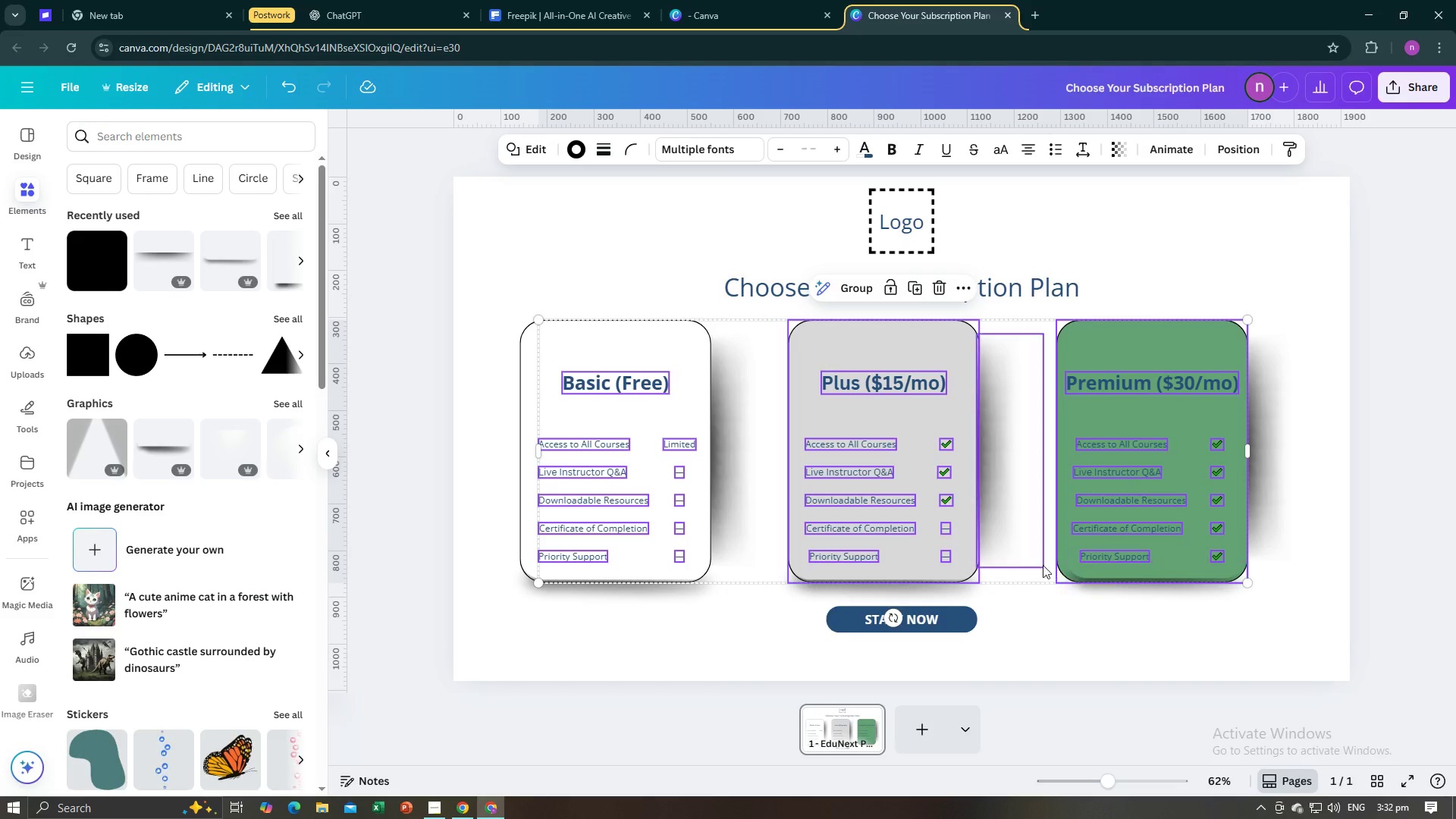 
left_click_drag(start_coordinate=[1030, 577], to_coordinate=[1040, 574])
 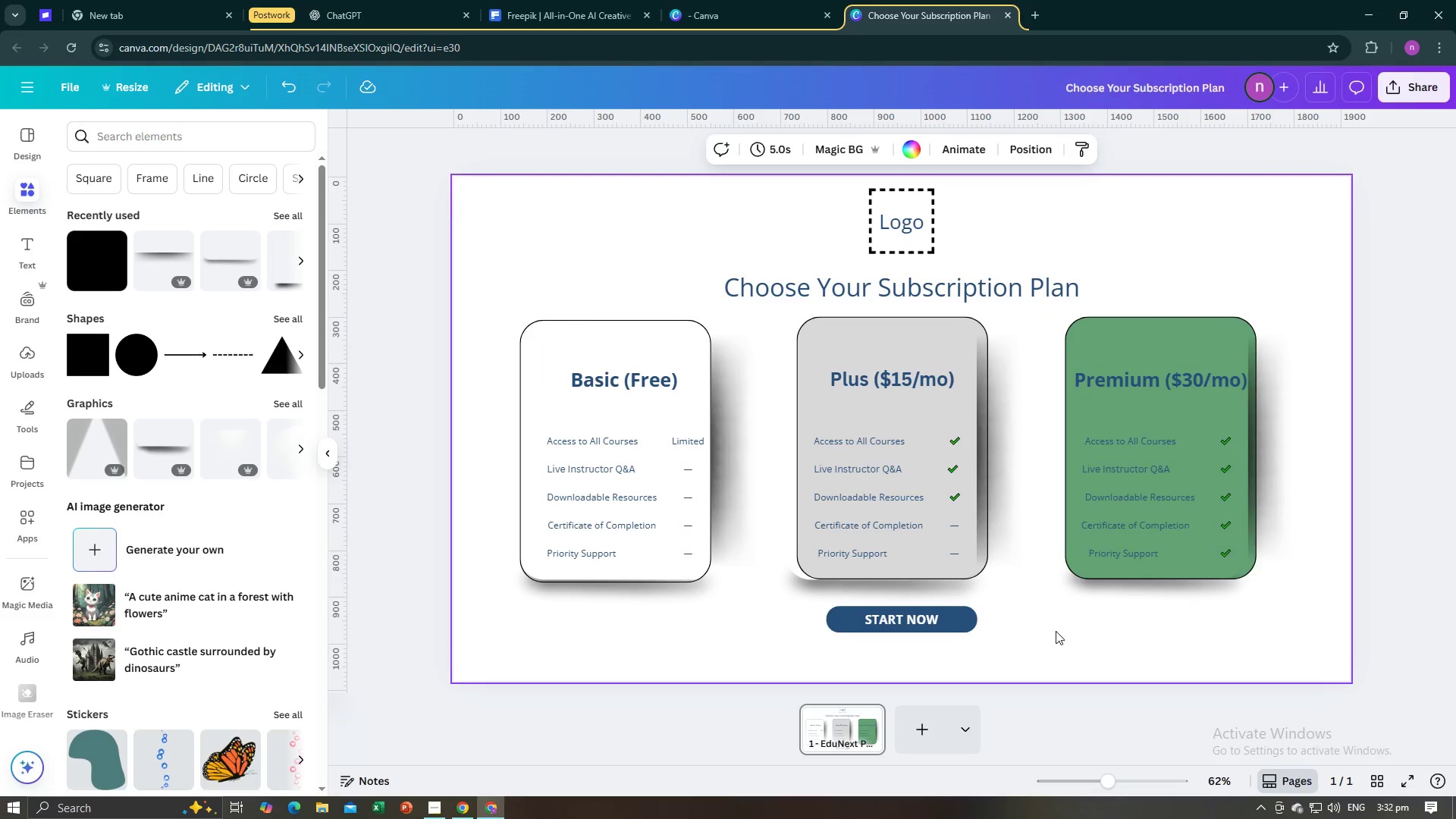 
left_click([1004, 524])
 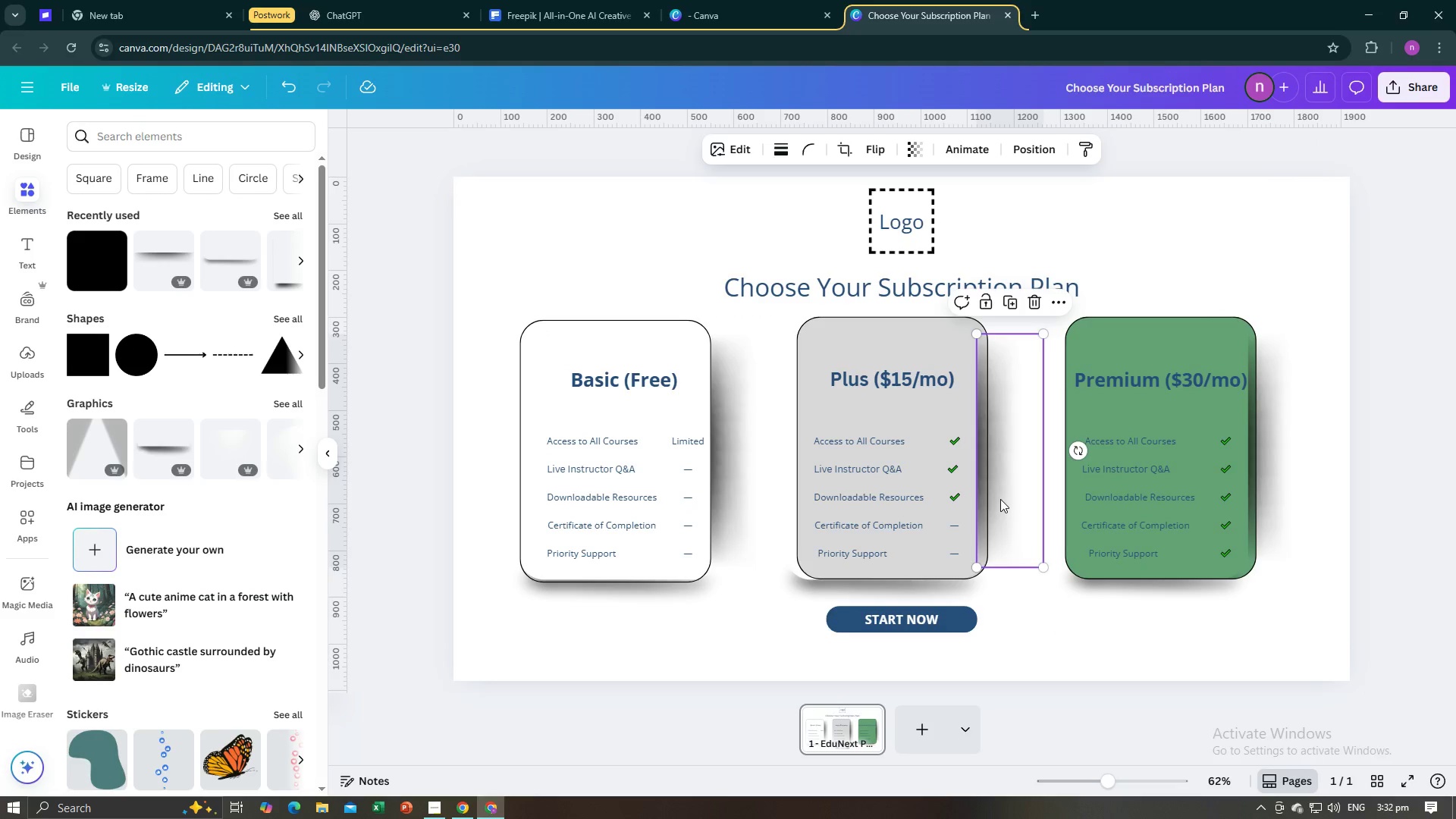 
left_click_drag(start_coordinate=[1000, 499], to_coordinate=[1011, 503])
 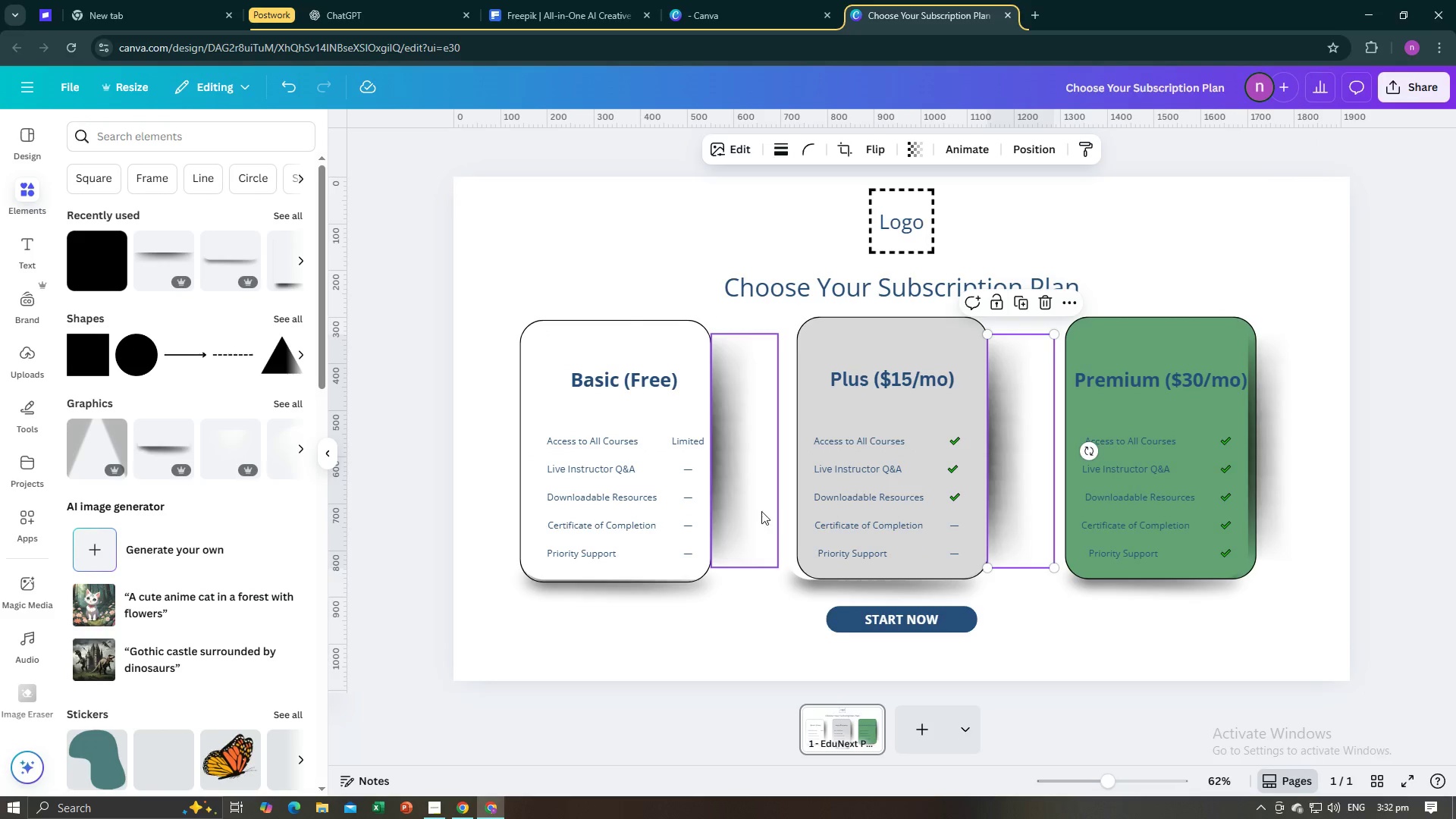 
left_click([744, 505])
 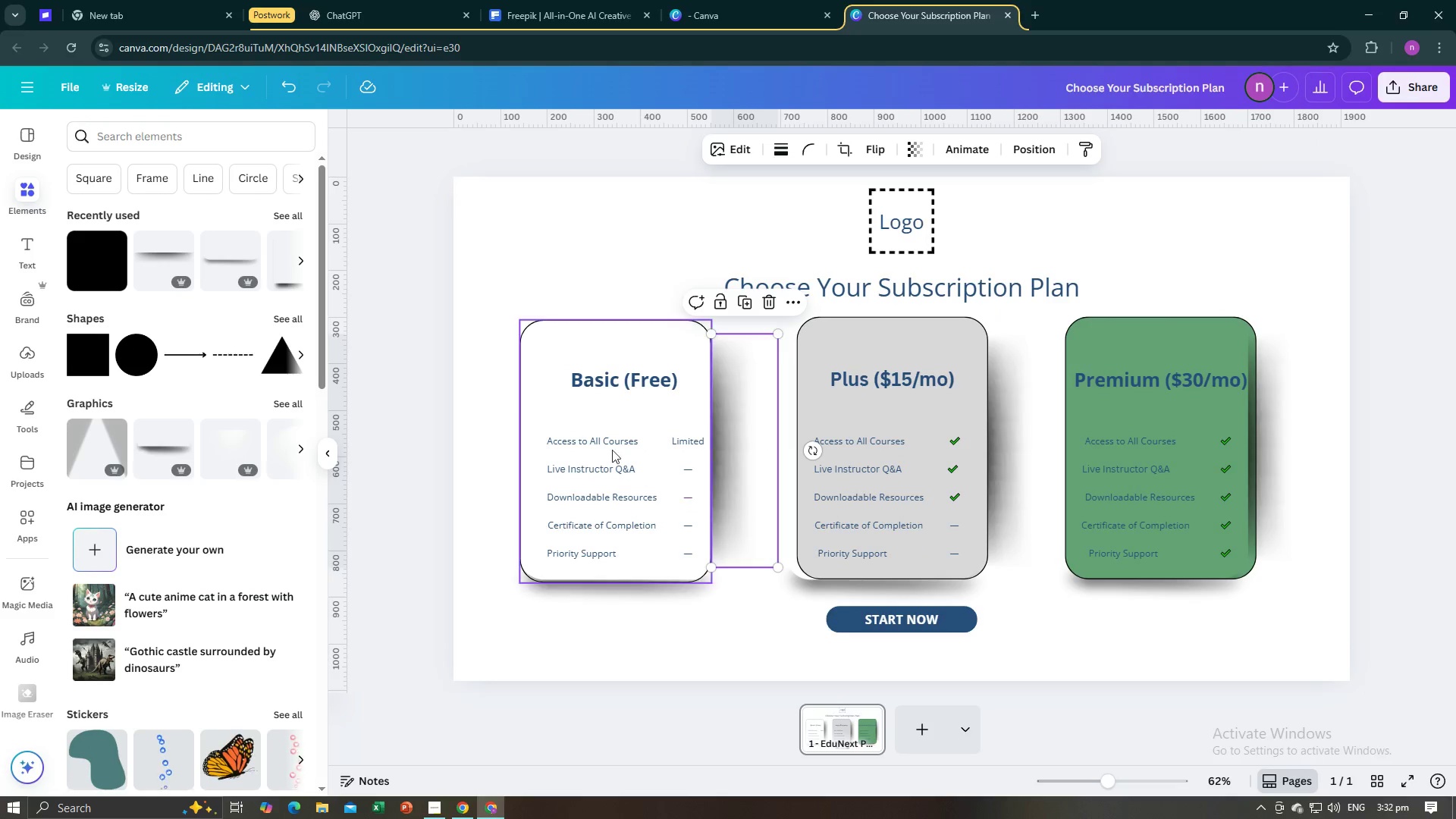 
left_click([541, 387])
 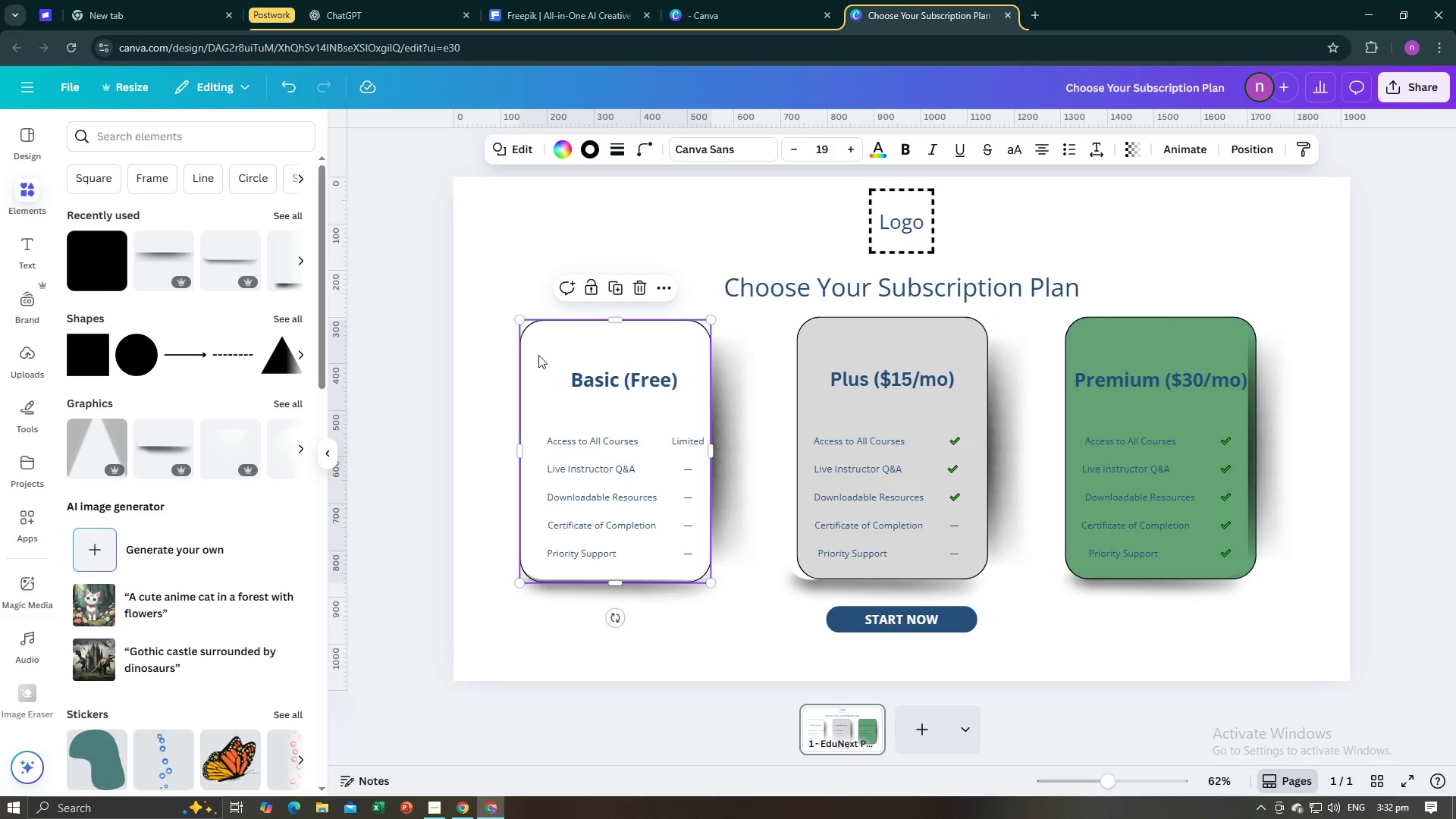 
left_click_drag(start_coordinate=[535, 357], to_coordinate=[548, 364])
 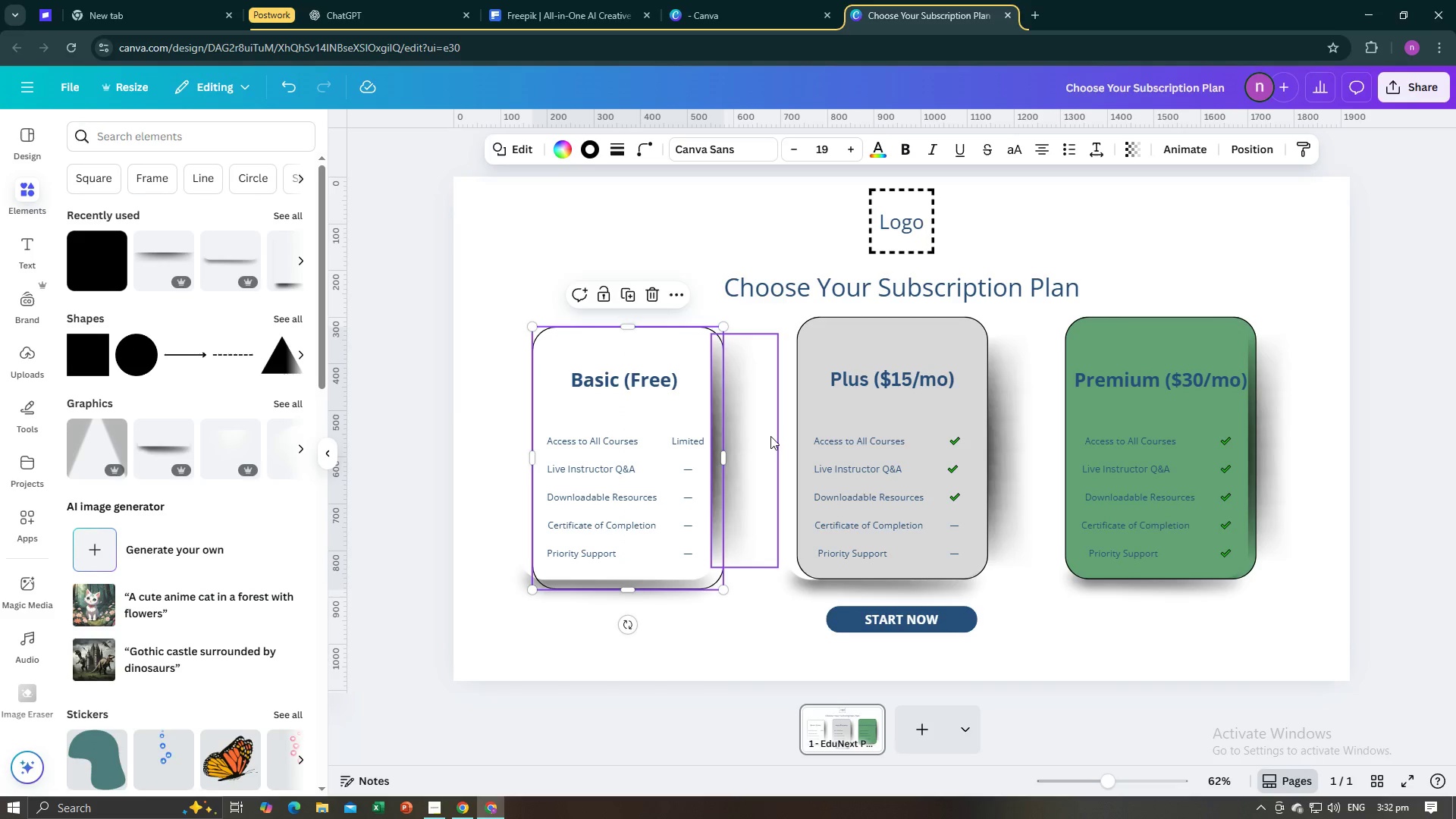 
left_click([770, 437])
 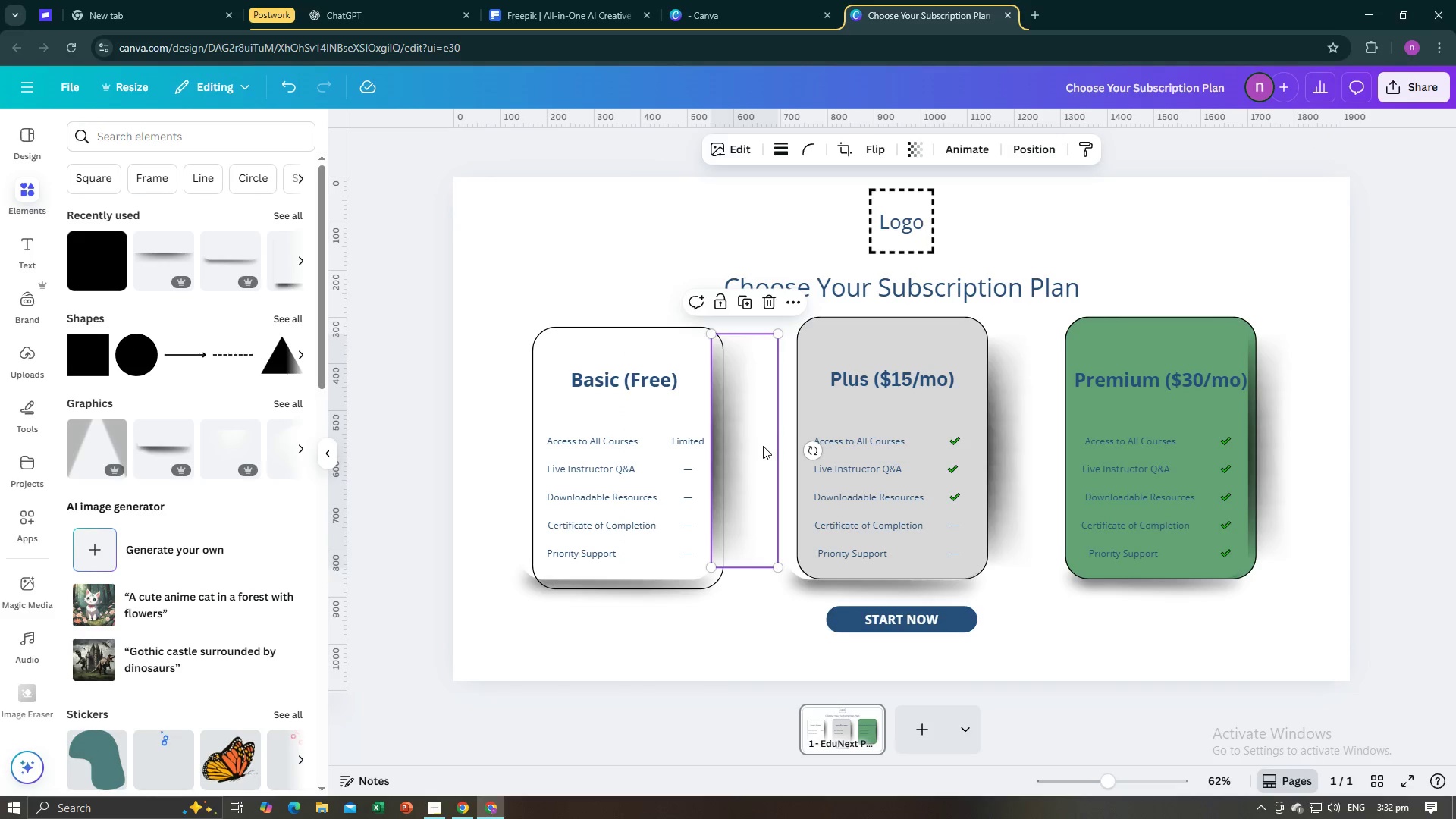 
left_click_drag(start_coordinate=[763, 447], to_coordinate=[776, 452])
 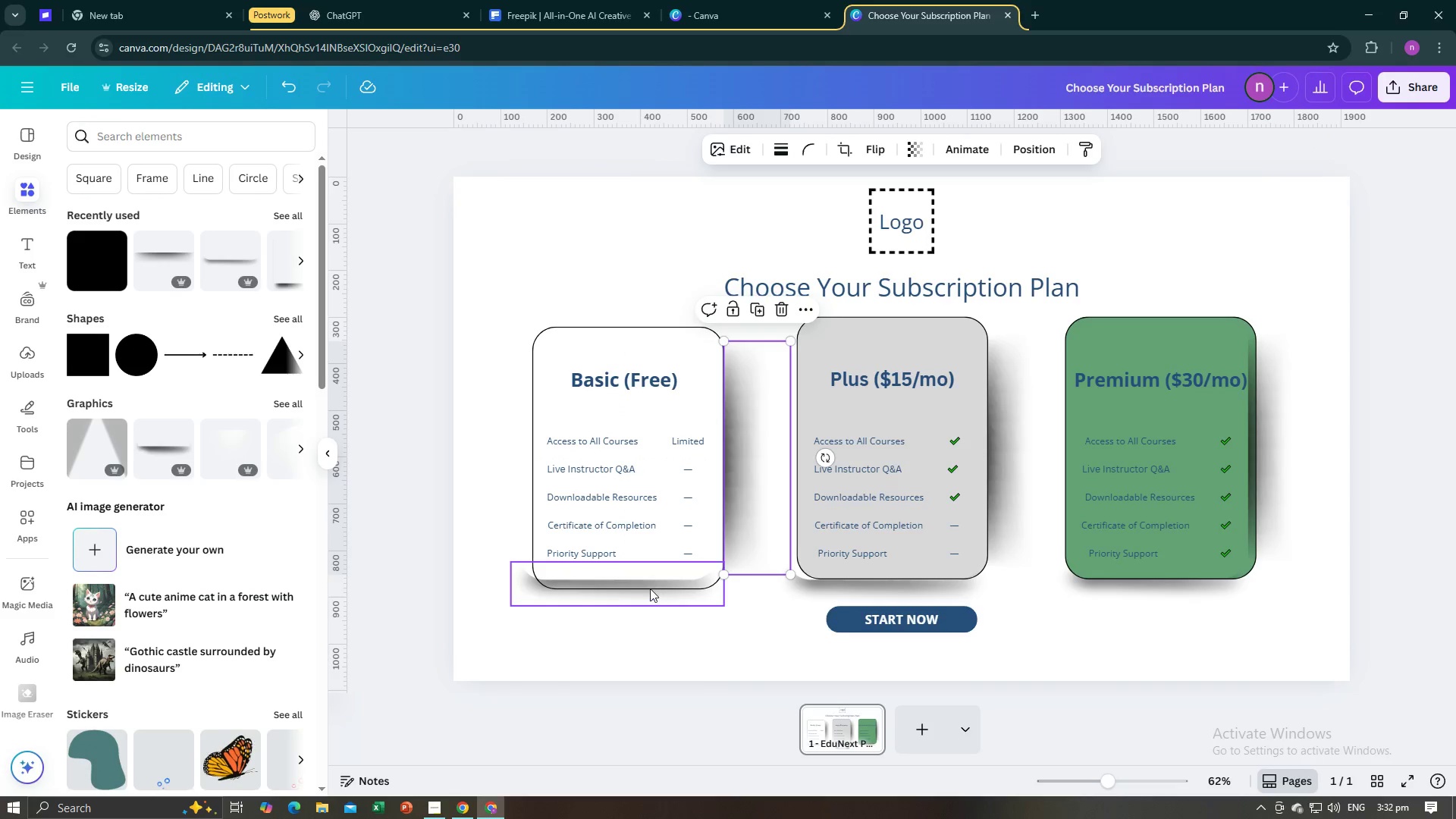 
left_click([650, 588])
 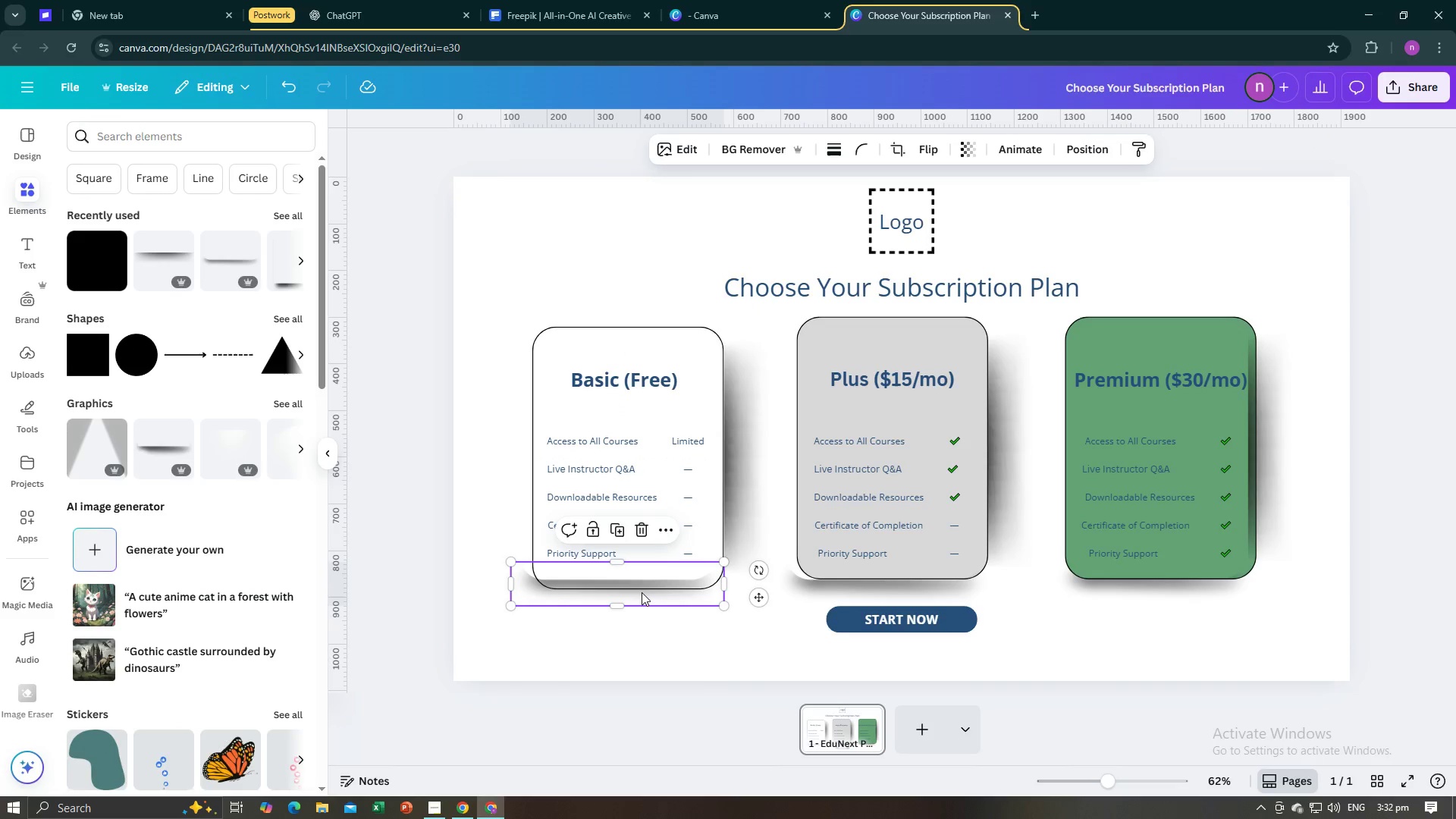 
left_click_drag(start_coordinate=[642, 592], to_coordinate=[654, 595])
 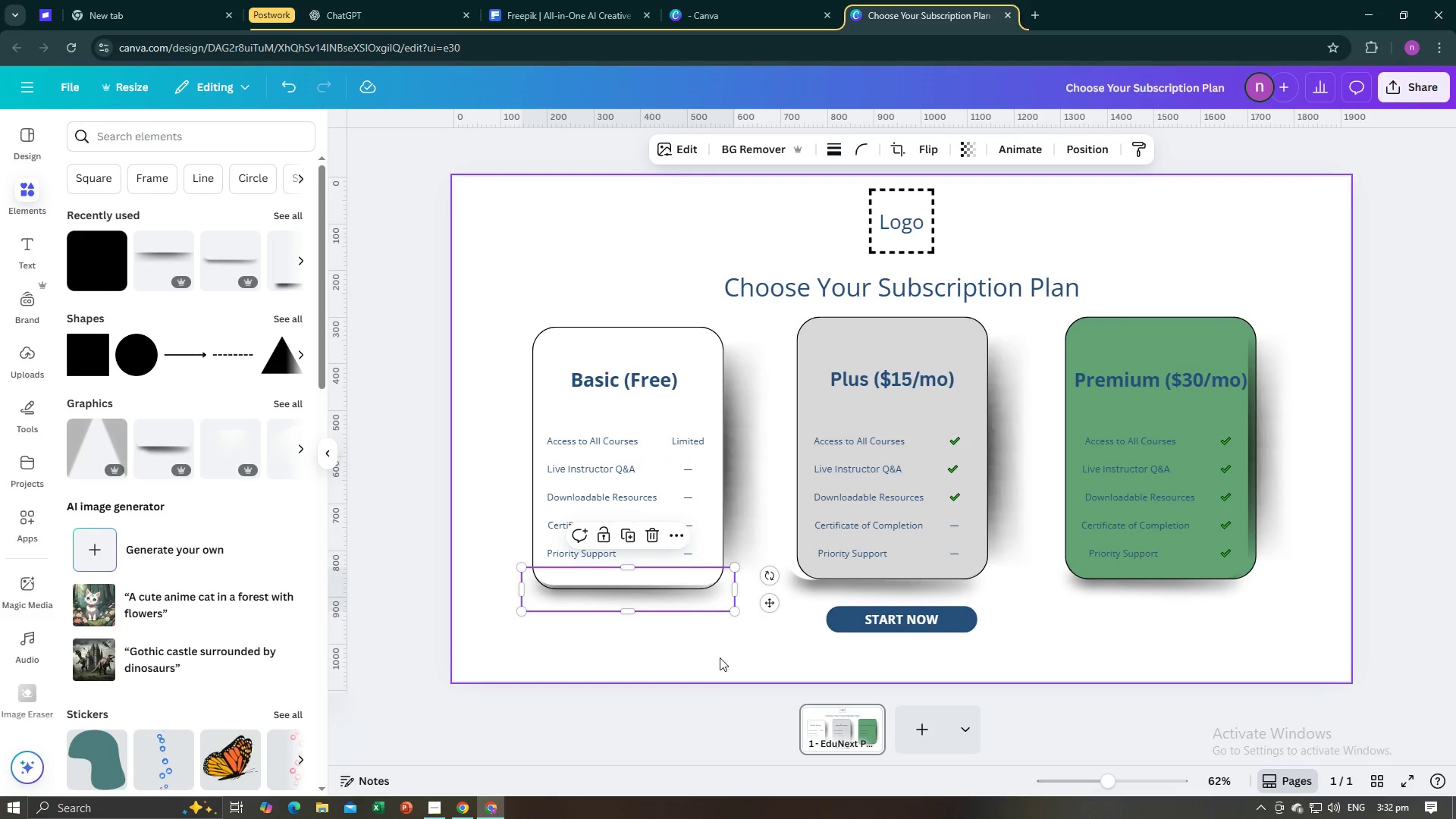 
left_click([720, 657])
 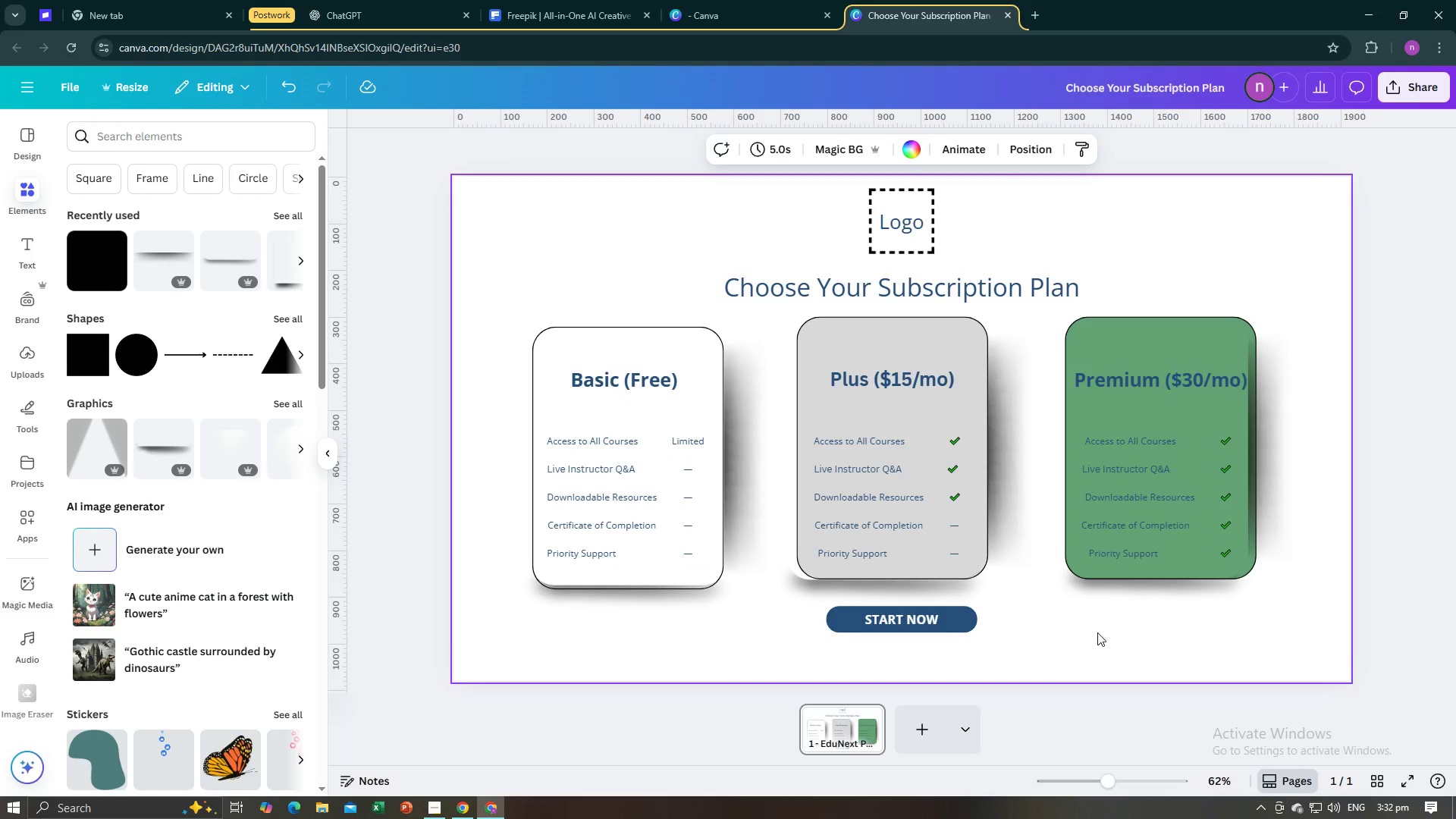 
left_click([1269, 493])
 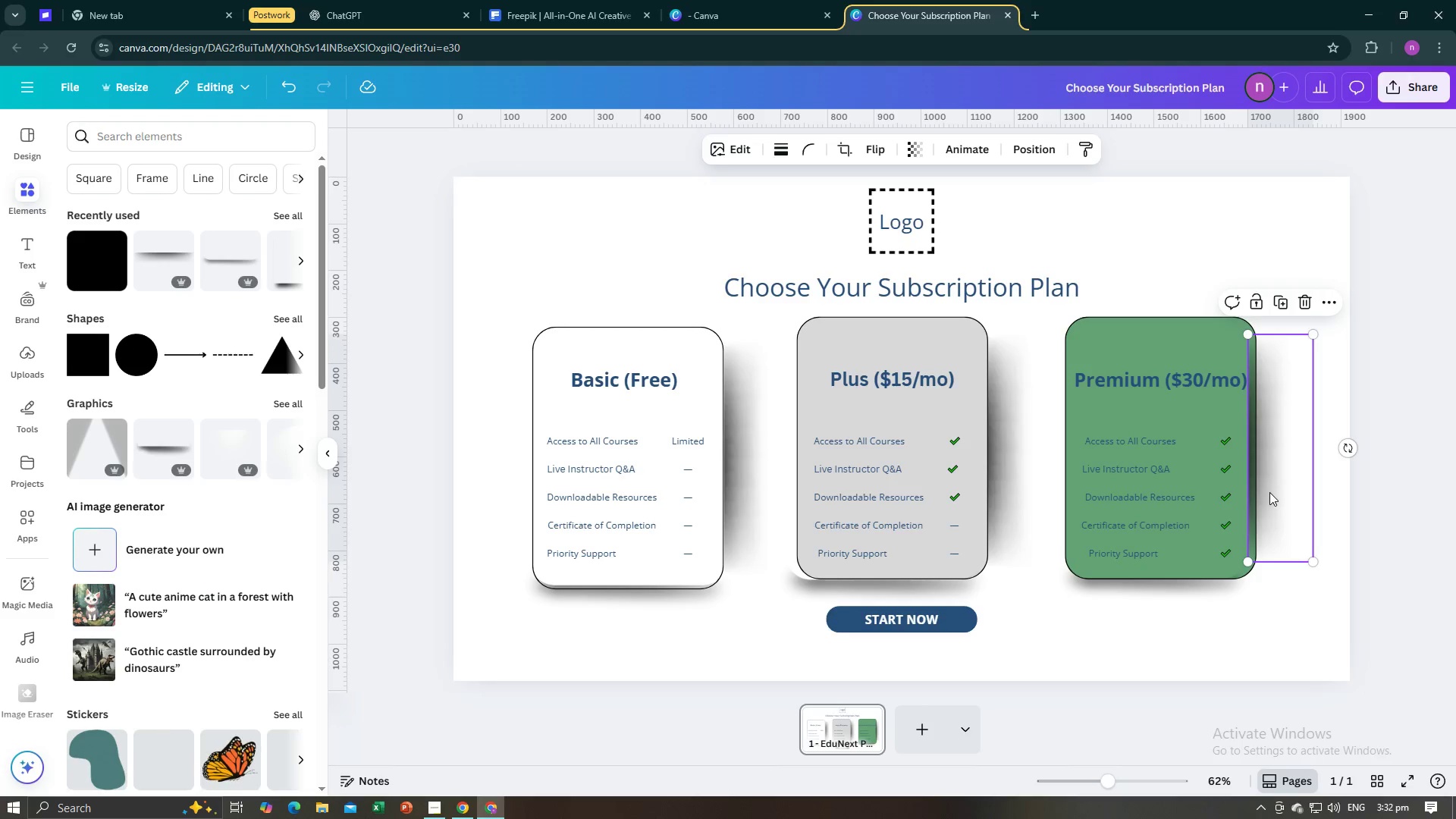 
left_click_drag(start_coordinate=[1270, 492], to_coordinate=[1279, 494])
 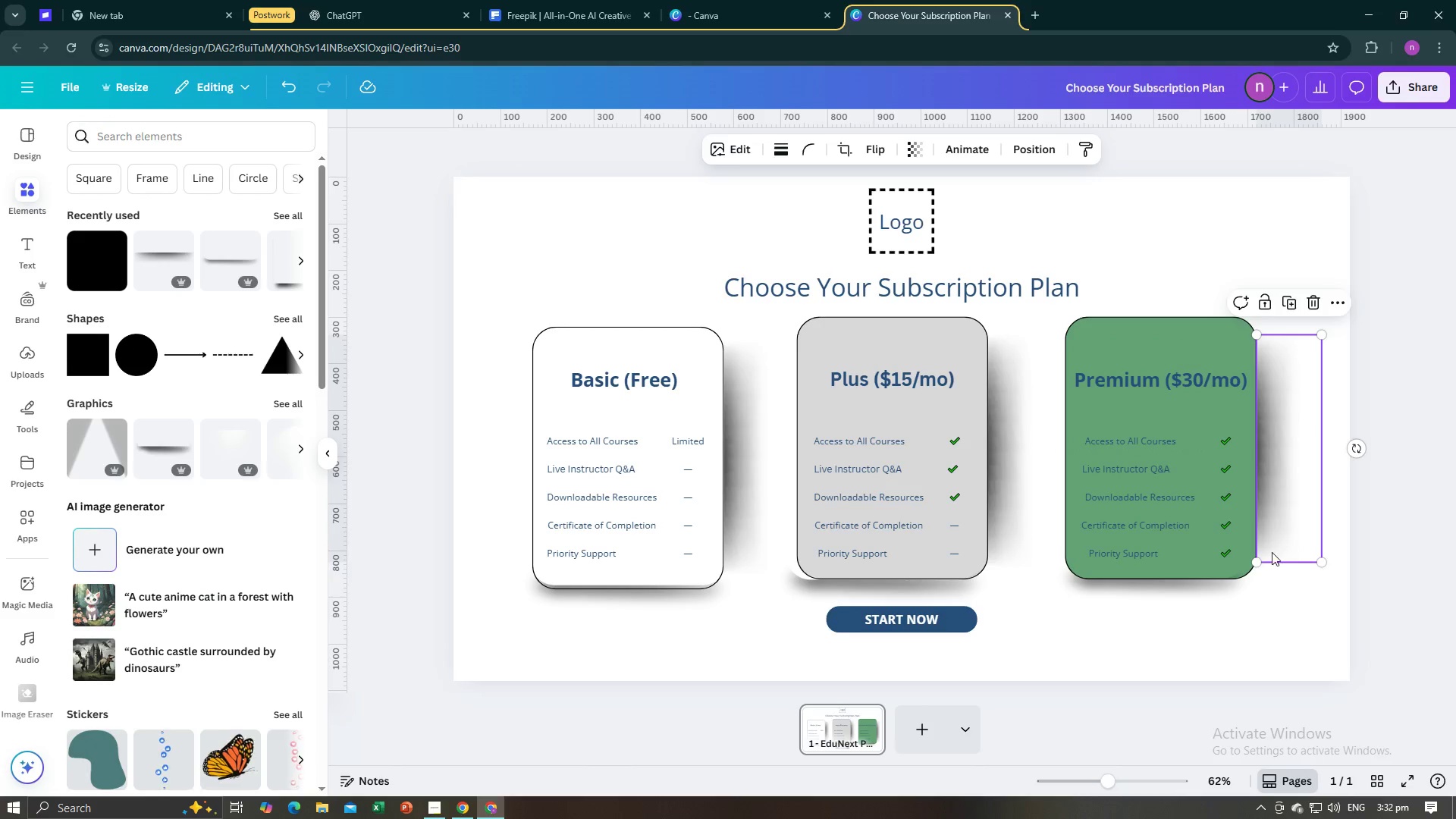 
left_click([1269, 594])
 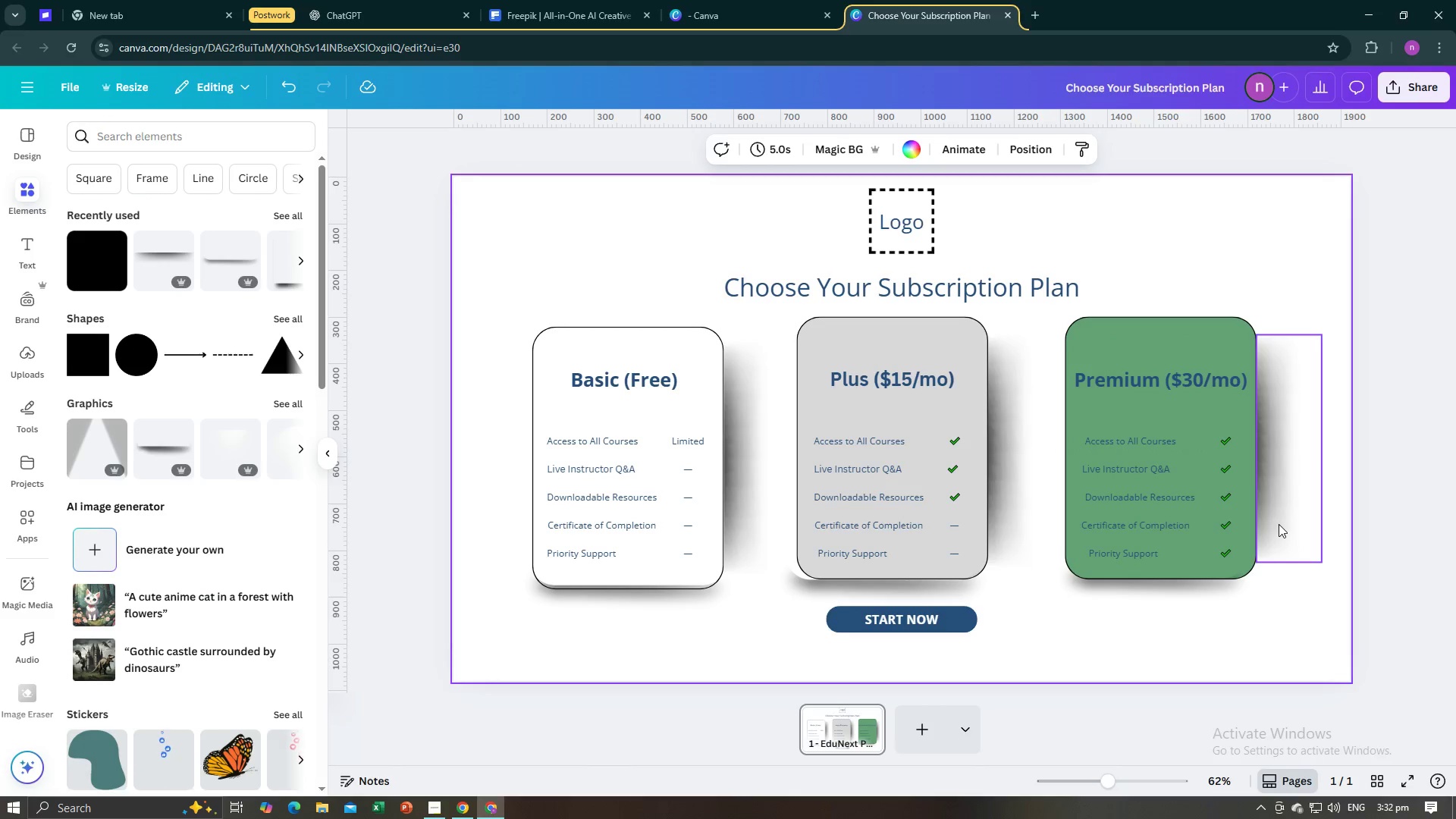 
wait(5.25)
 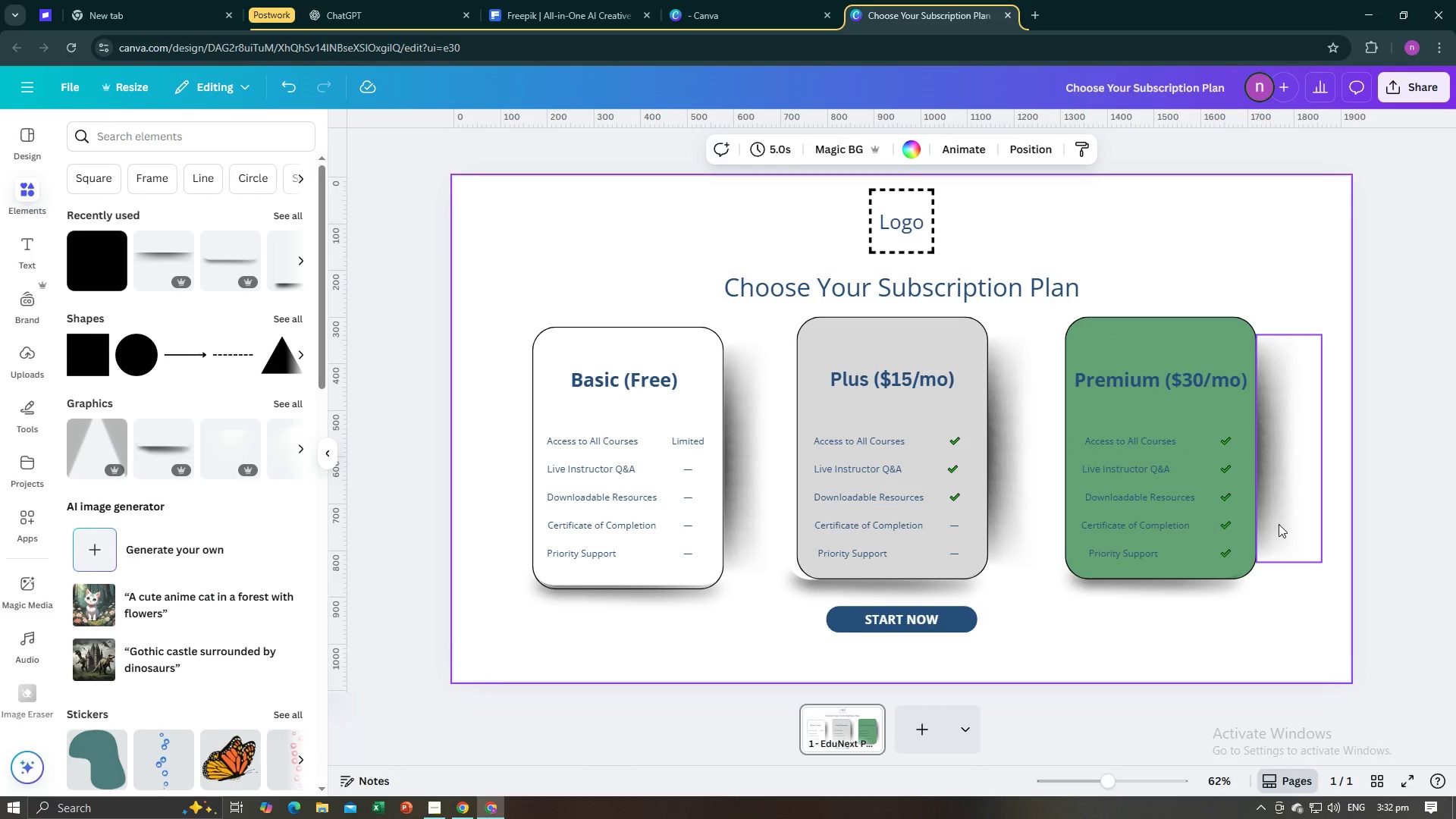 
left_click([801, 593])
 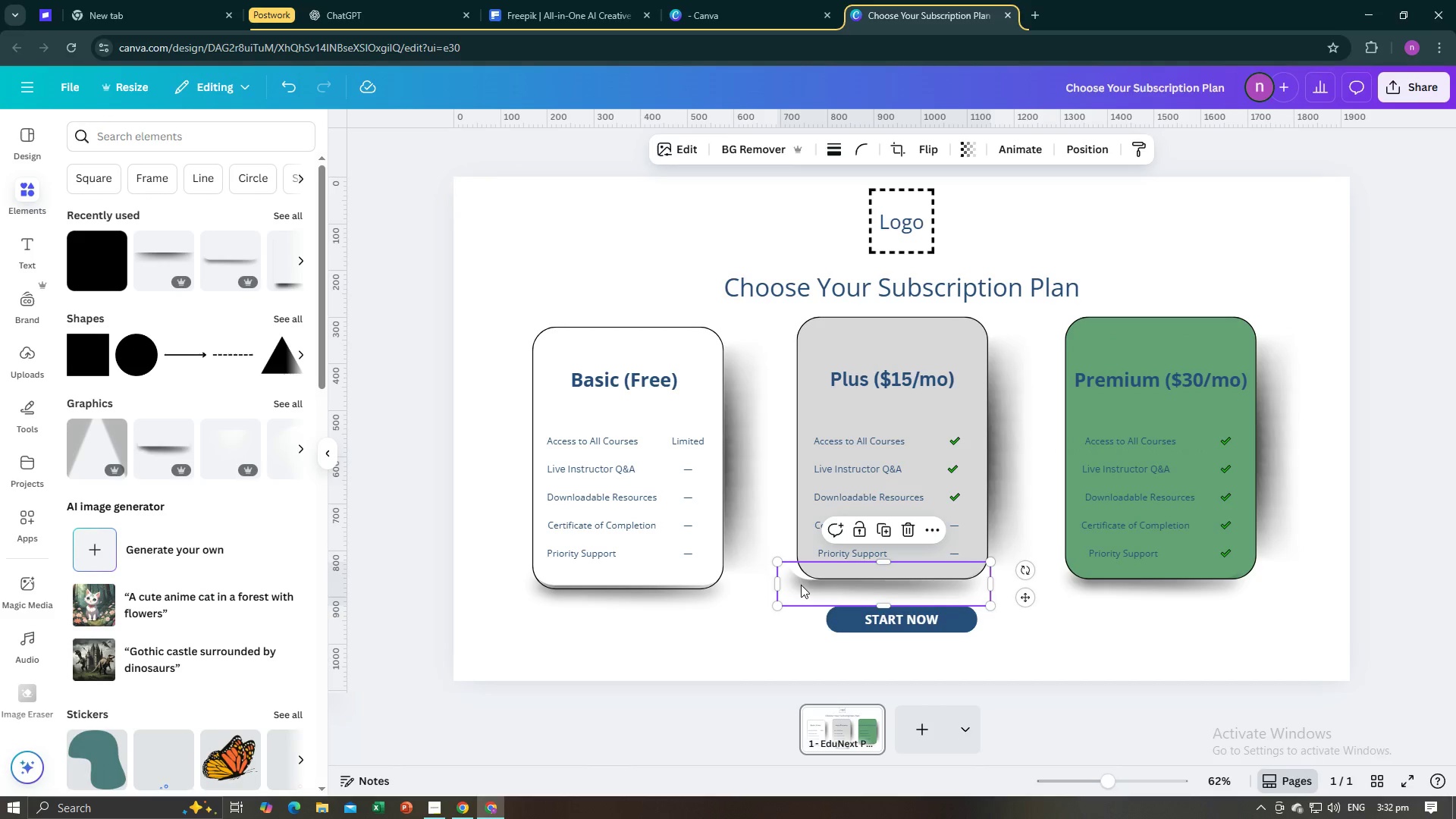 
left_click_drag(start_coordinate=[801, 585], to_coordinate=[812, 586])
 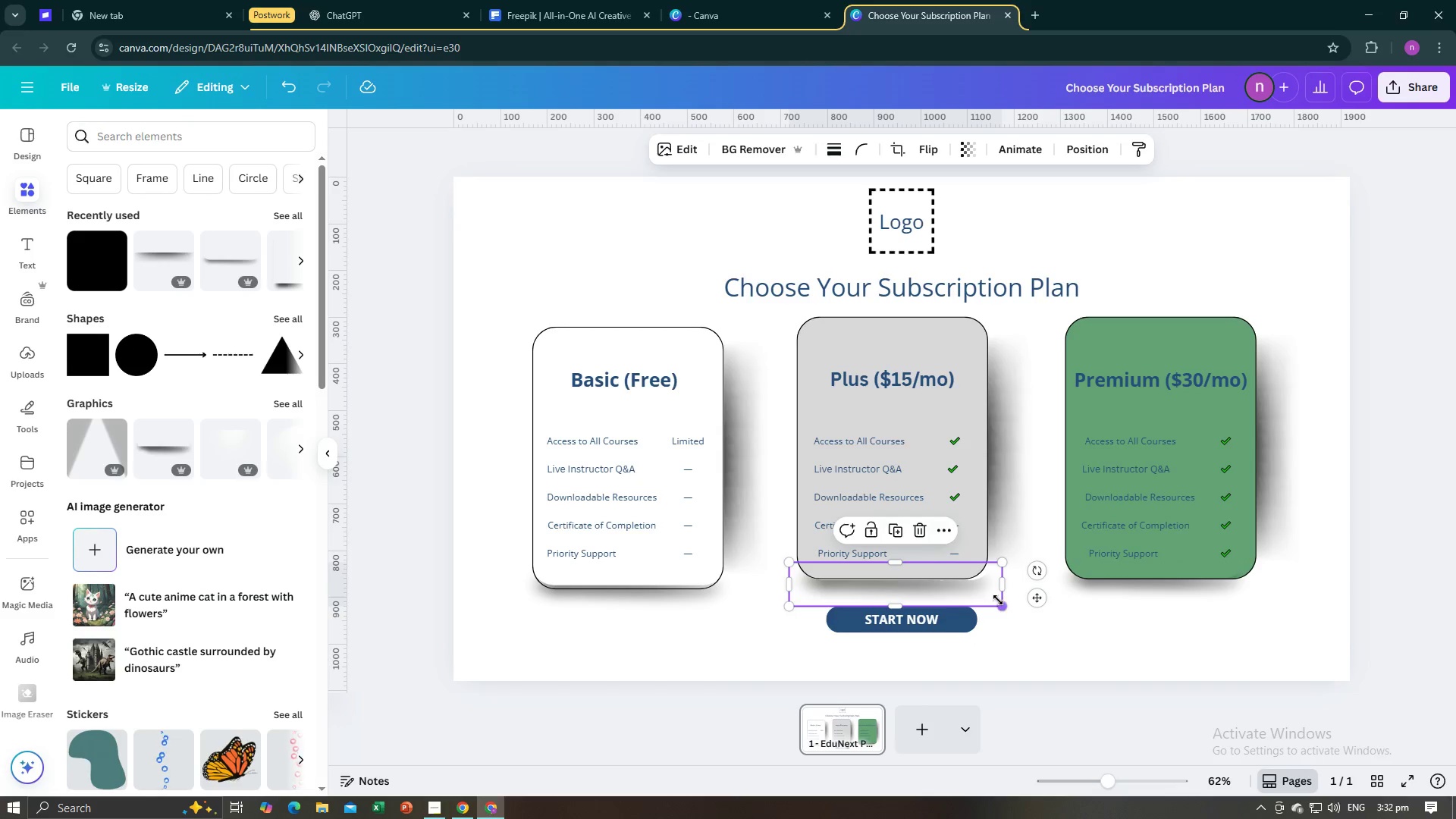 
left_click_drag(start_coordinate=[1001, 603], to_coordinate=[995, 598])
 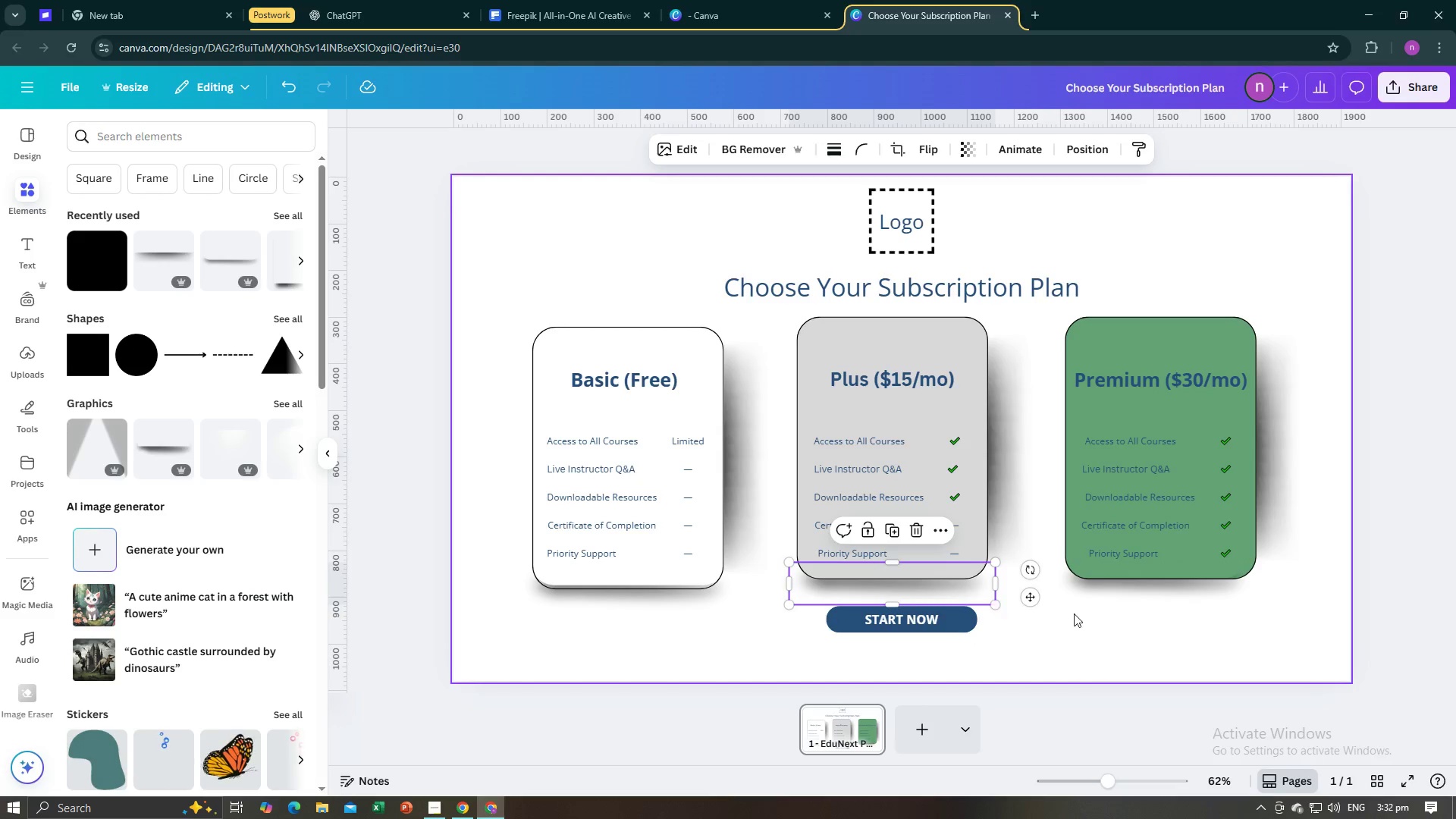 
left_click([1074, 613])
 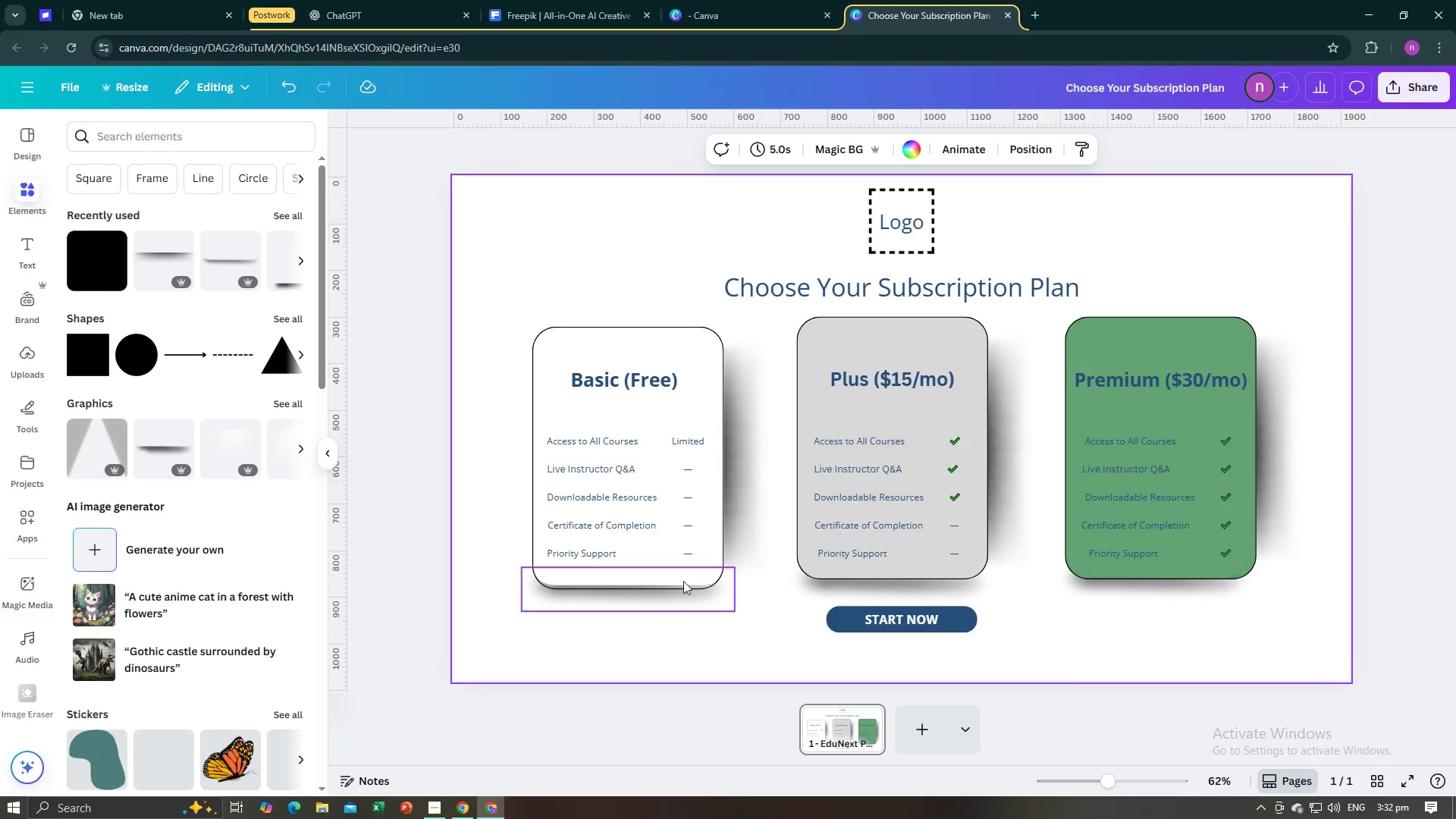 
left_click([662, 577])
 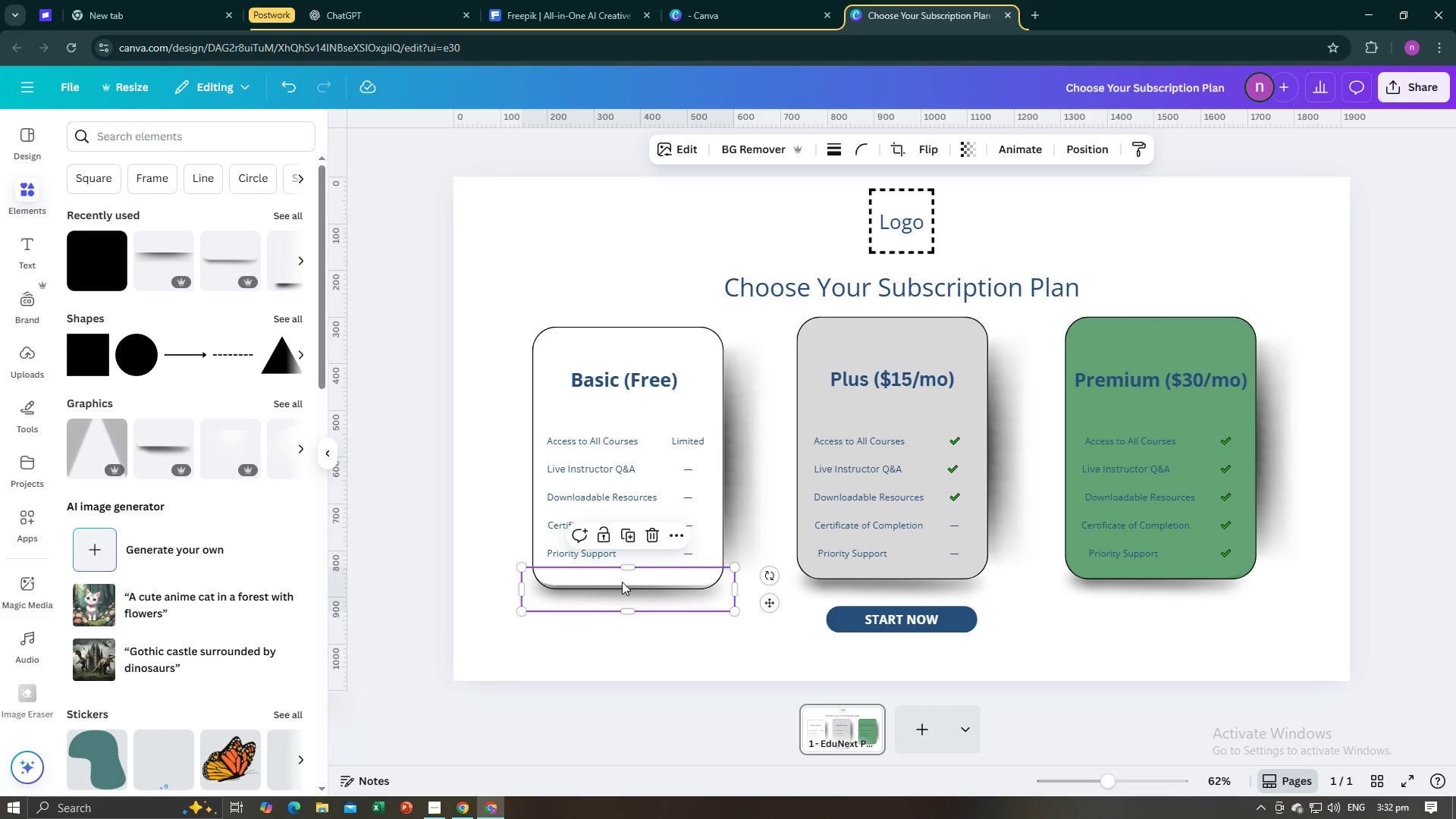 
left_click_drag(start_coordinate=[622, 582], to_coordinate=[625, 585])
 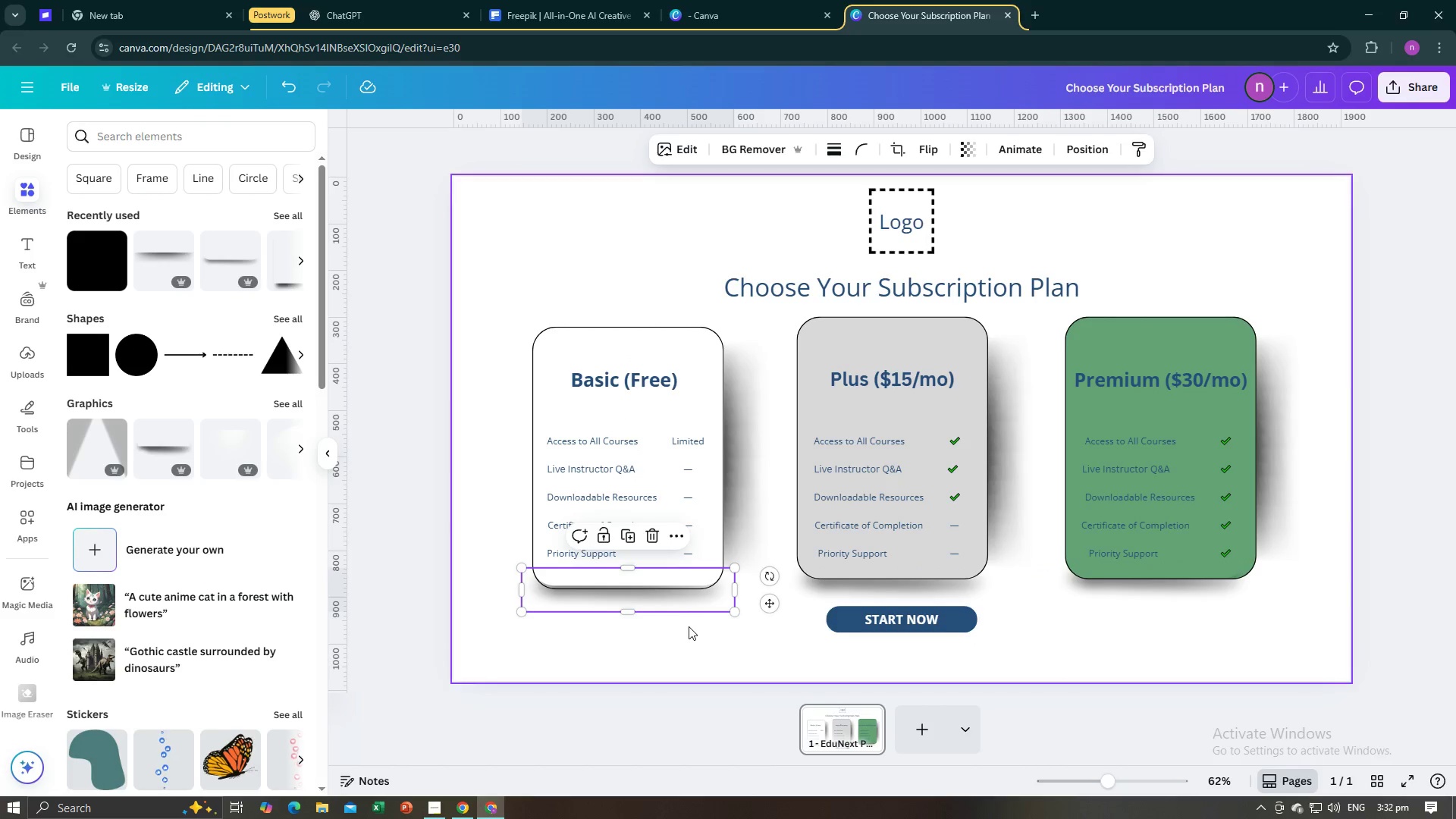 
left_click([689, 626])
 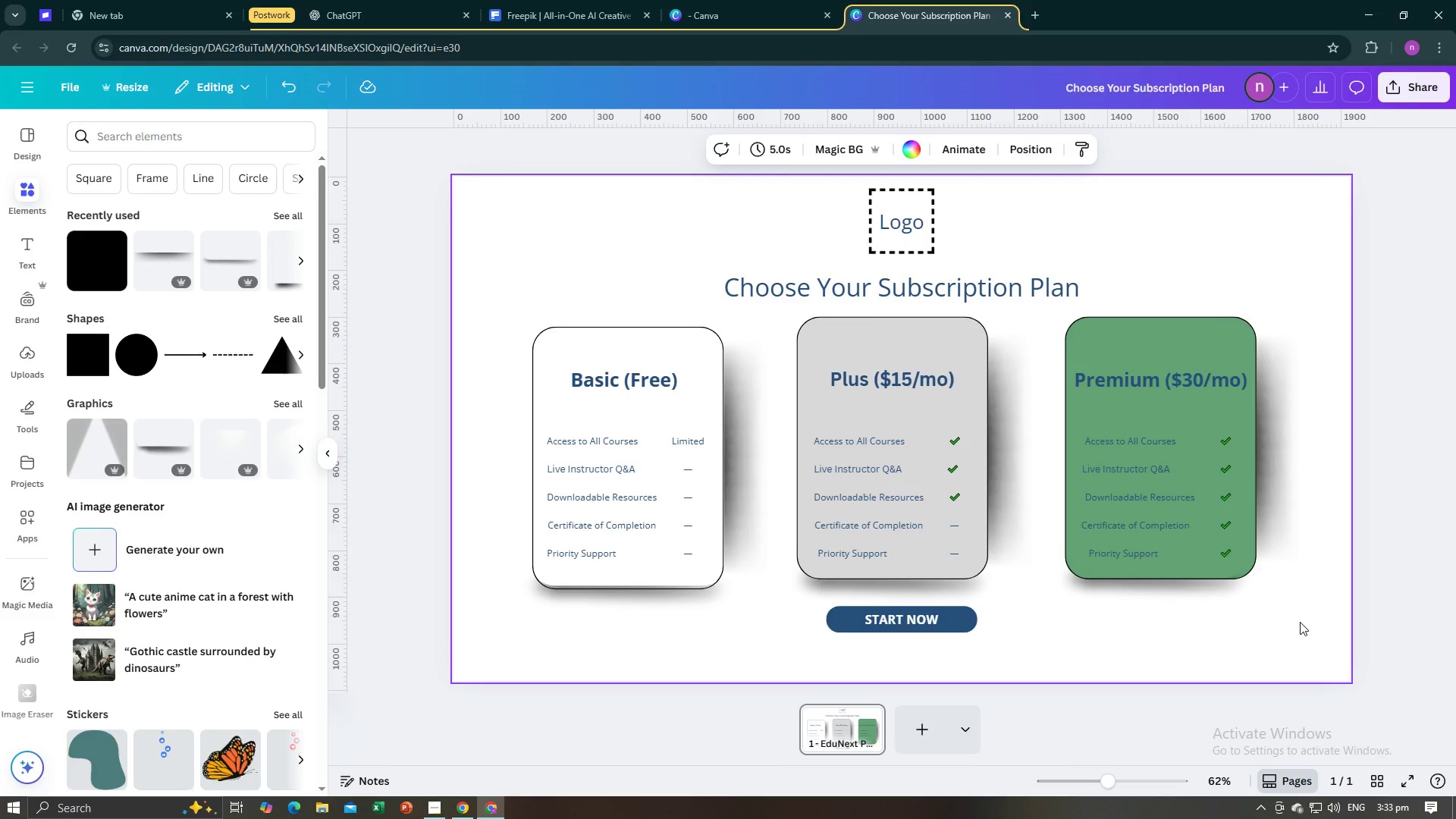 
left_click([1295, 643])
 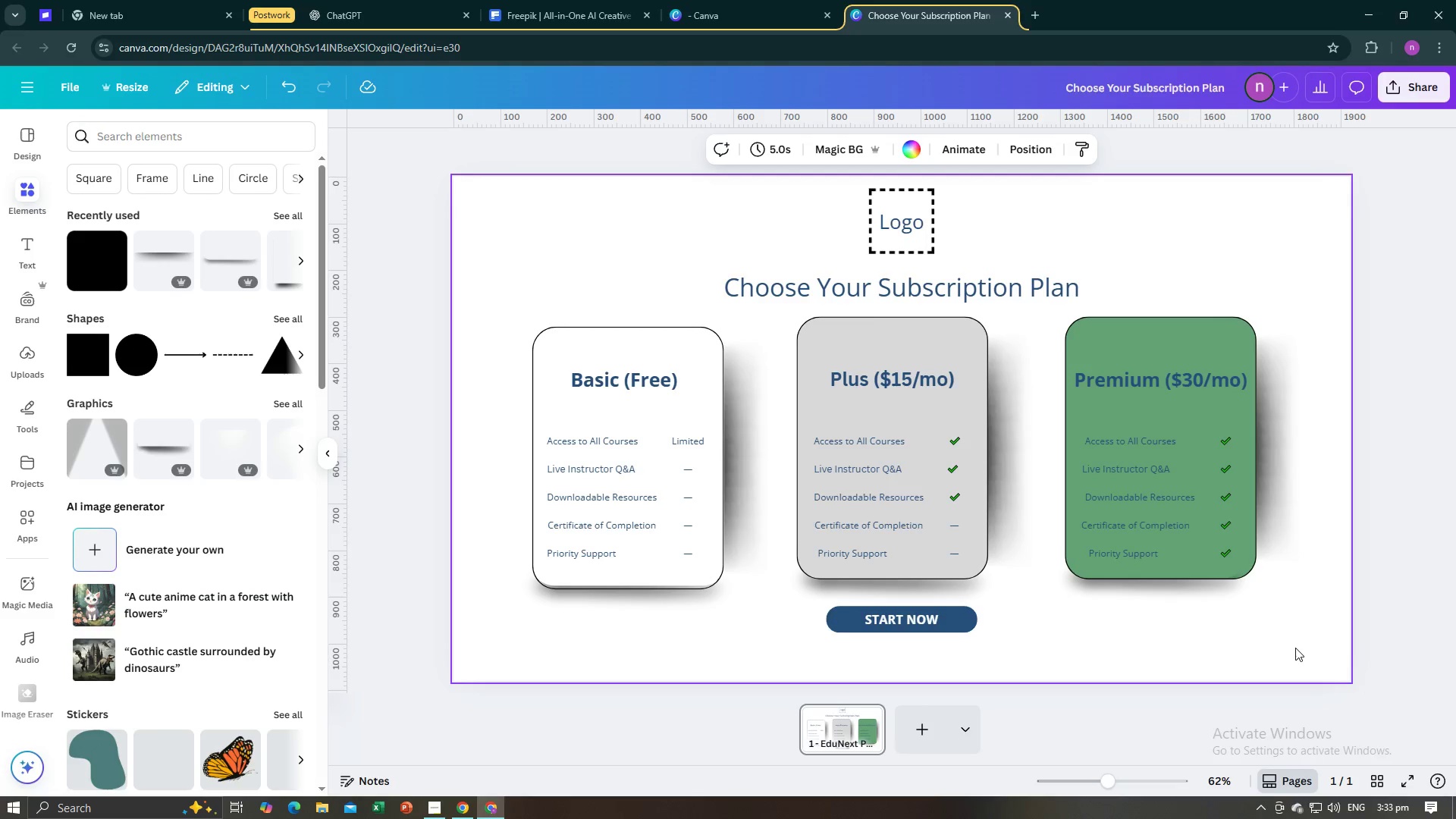 
key(Alt+AltLeft)
 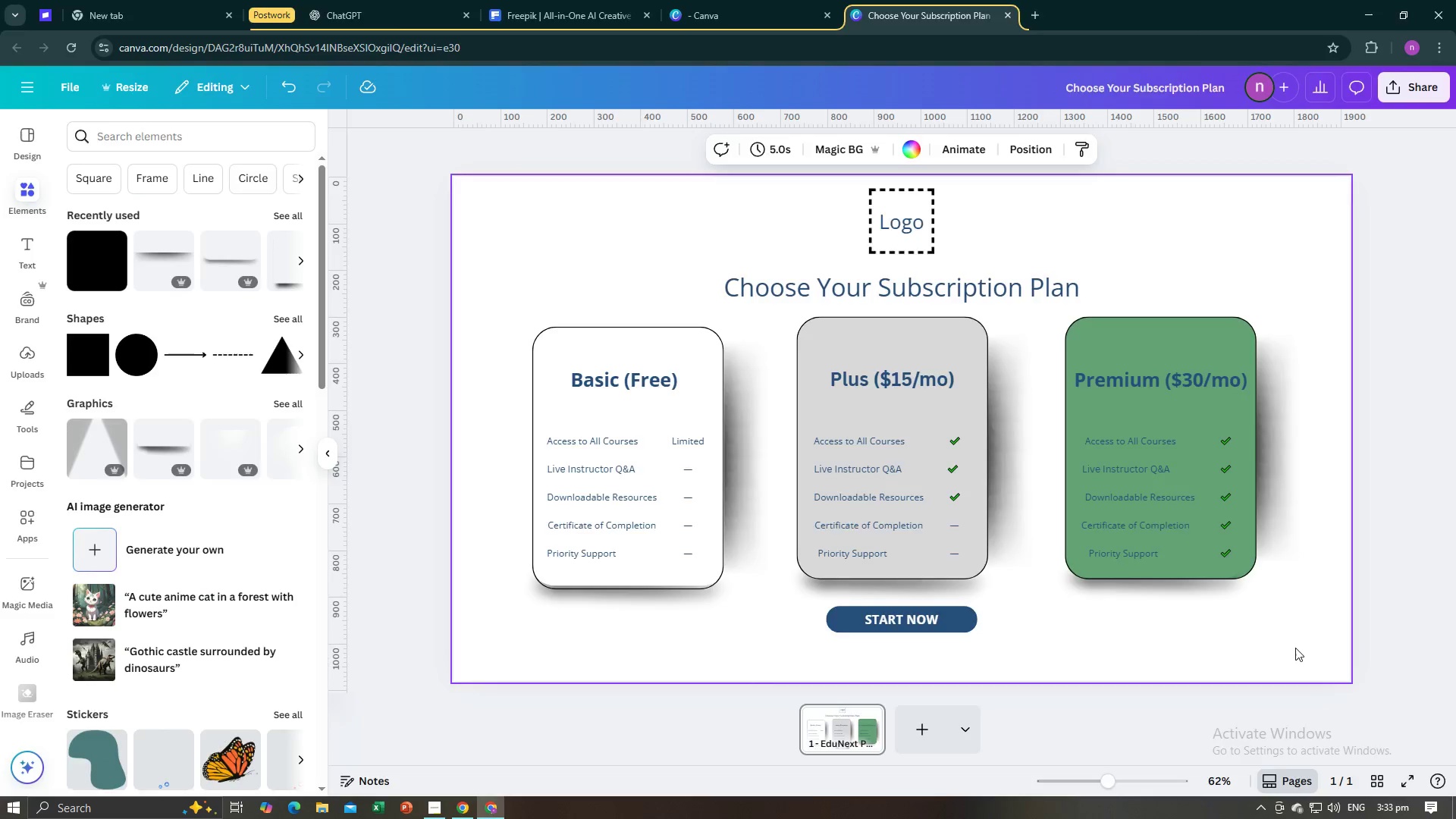 
key(Alt+Tab)
 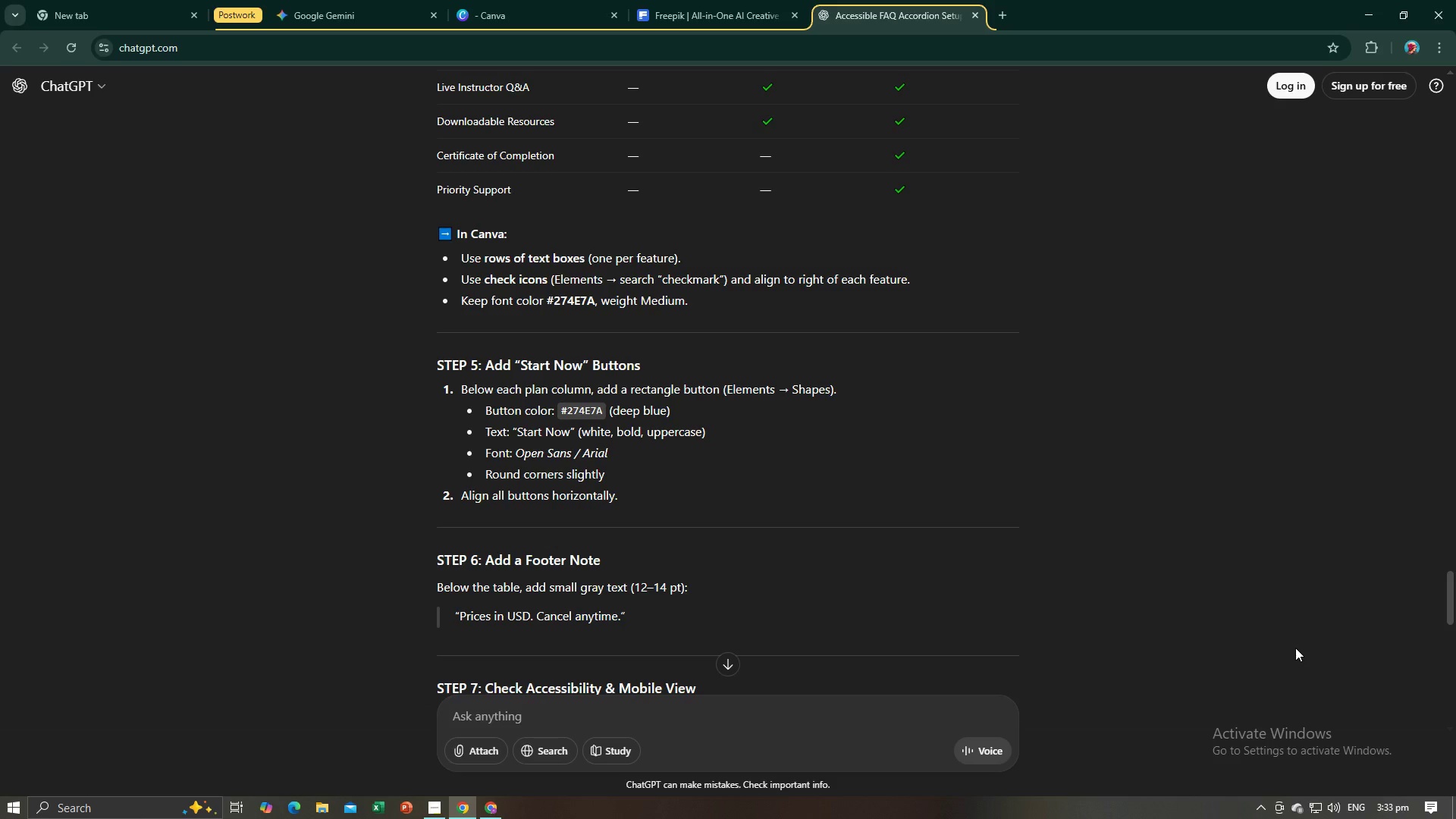 
key(Alt+Tab)
 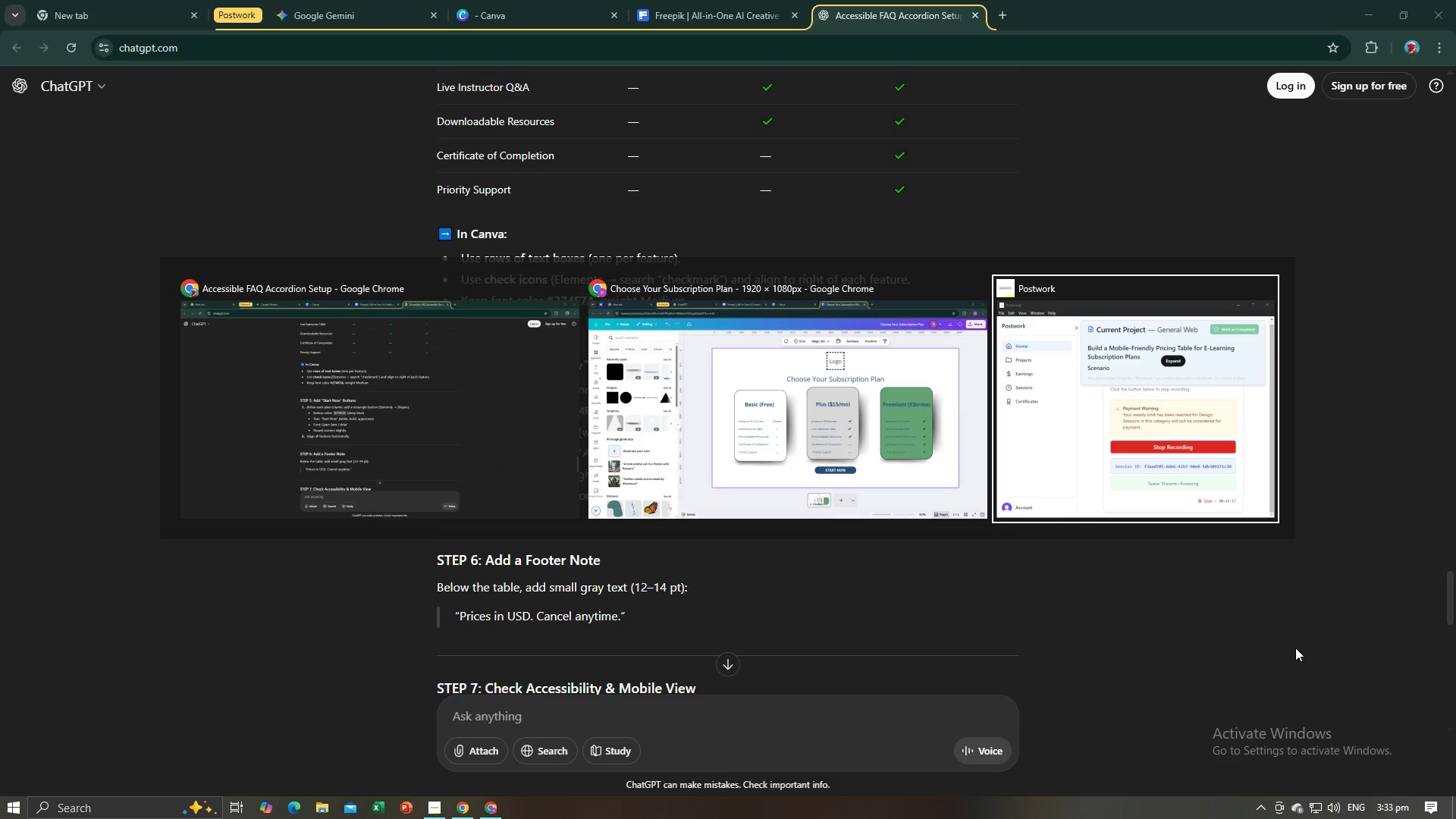 
key(Alt+Tab)